 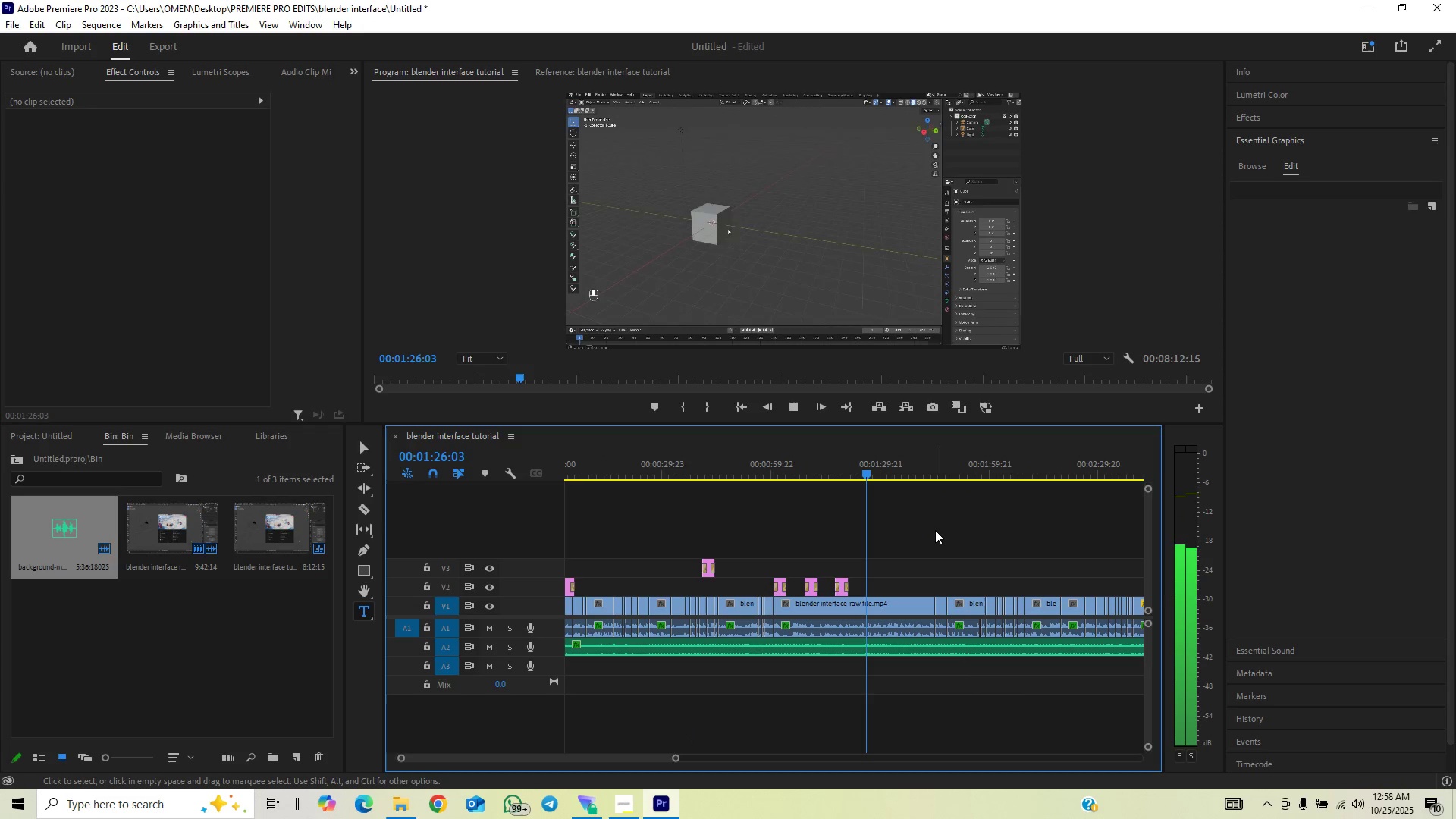 
left_click([811, 475])
 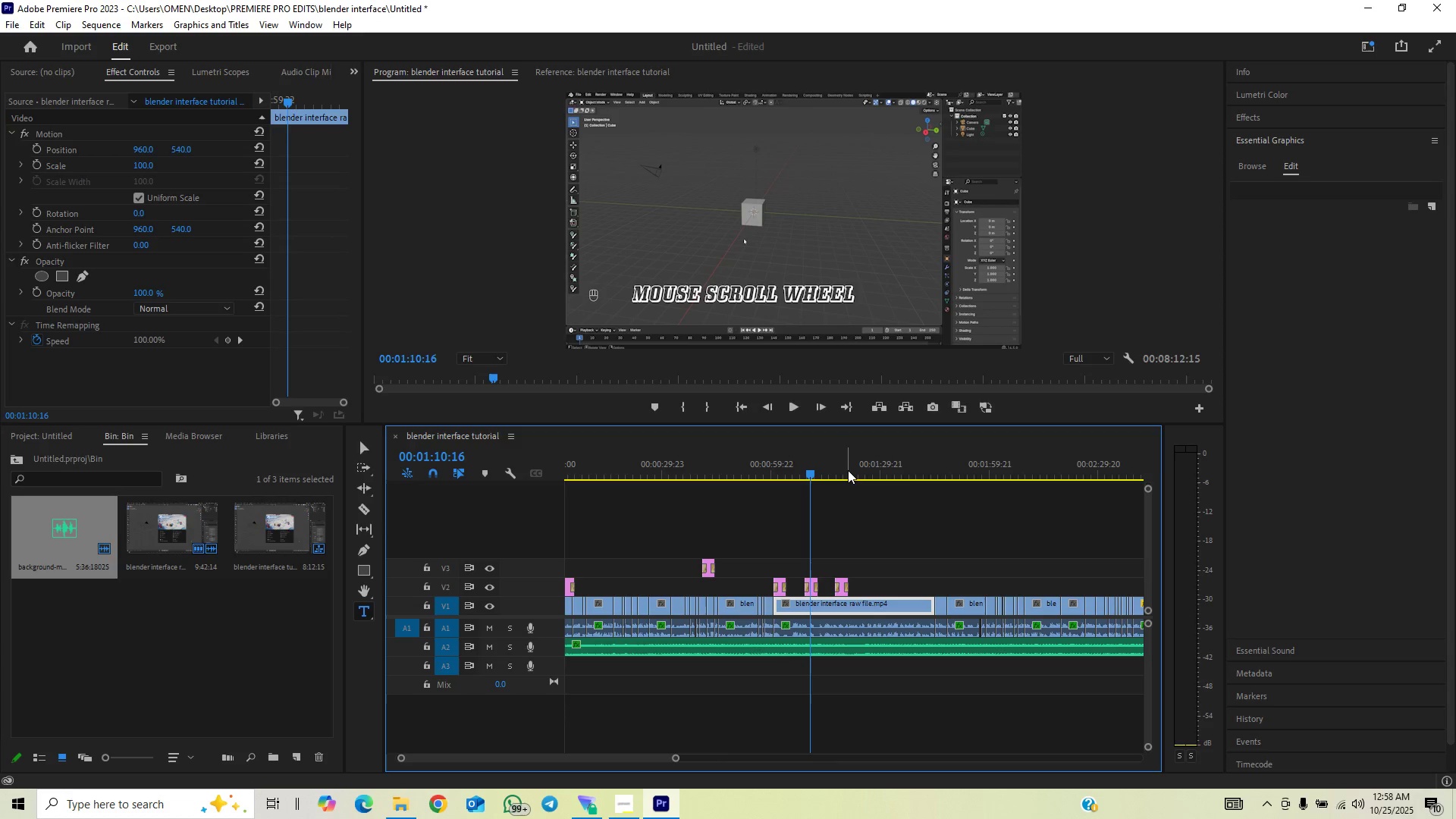 
left_click([851, 470])
 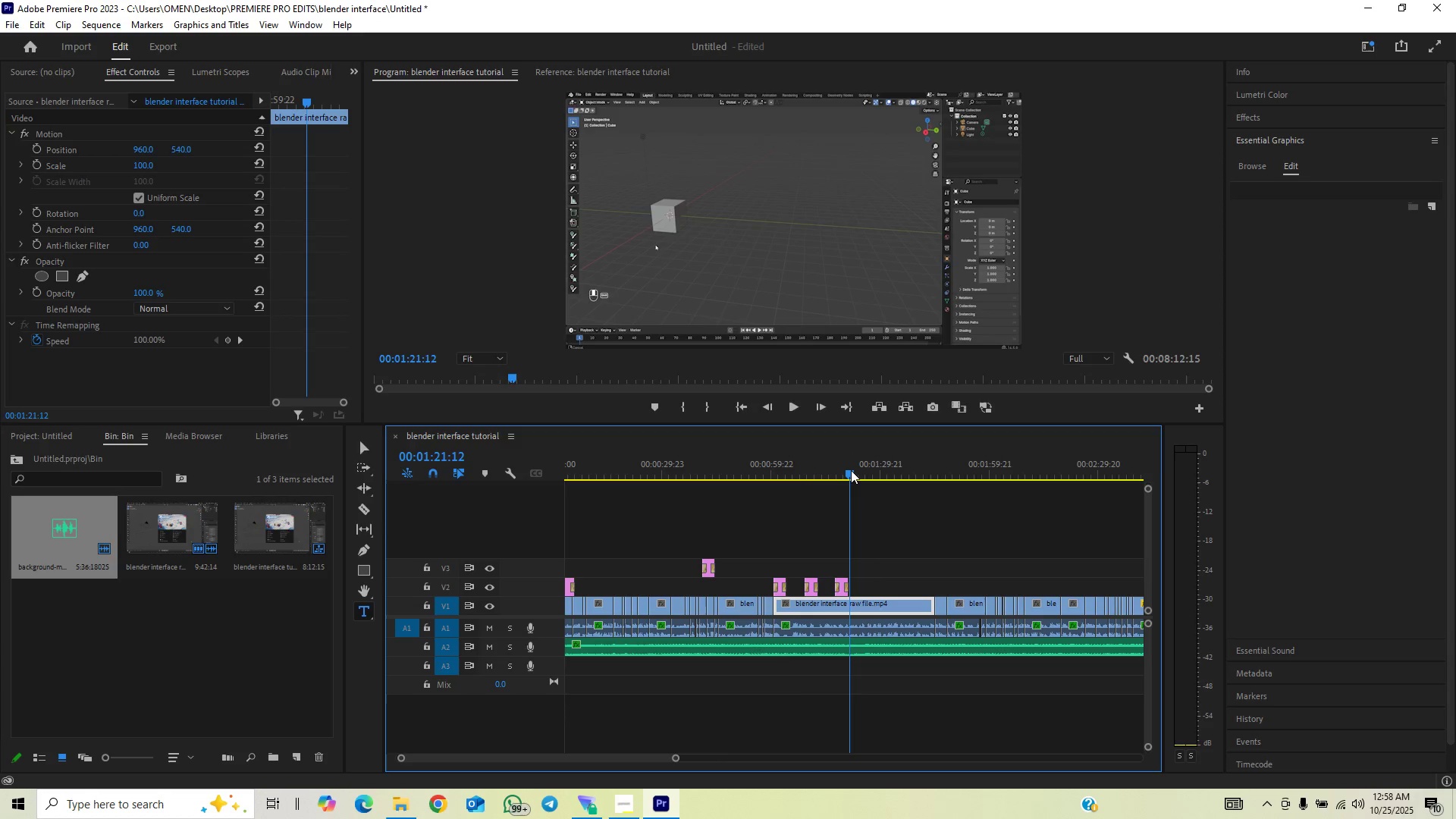 
key(Space)
 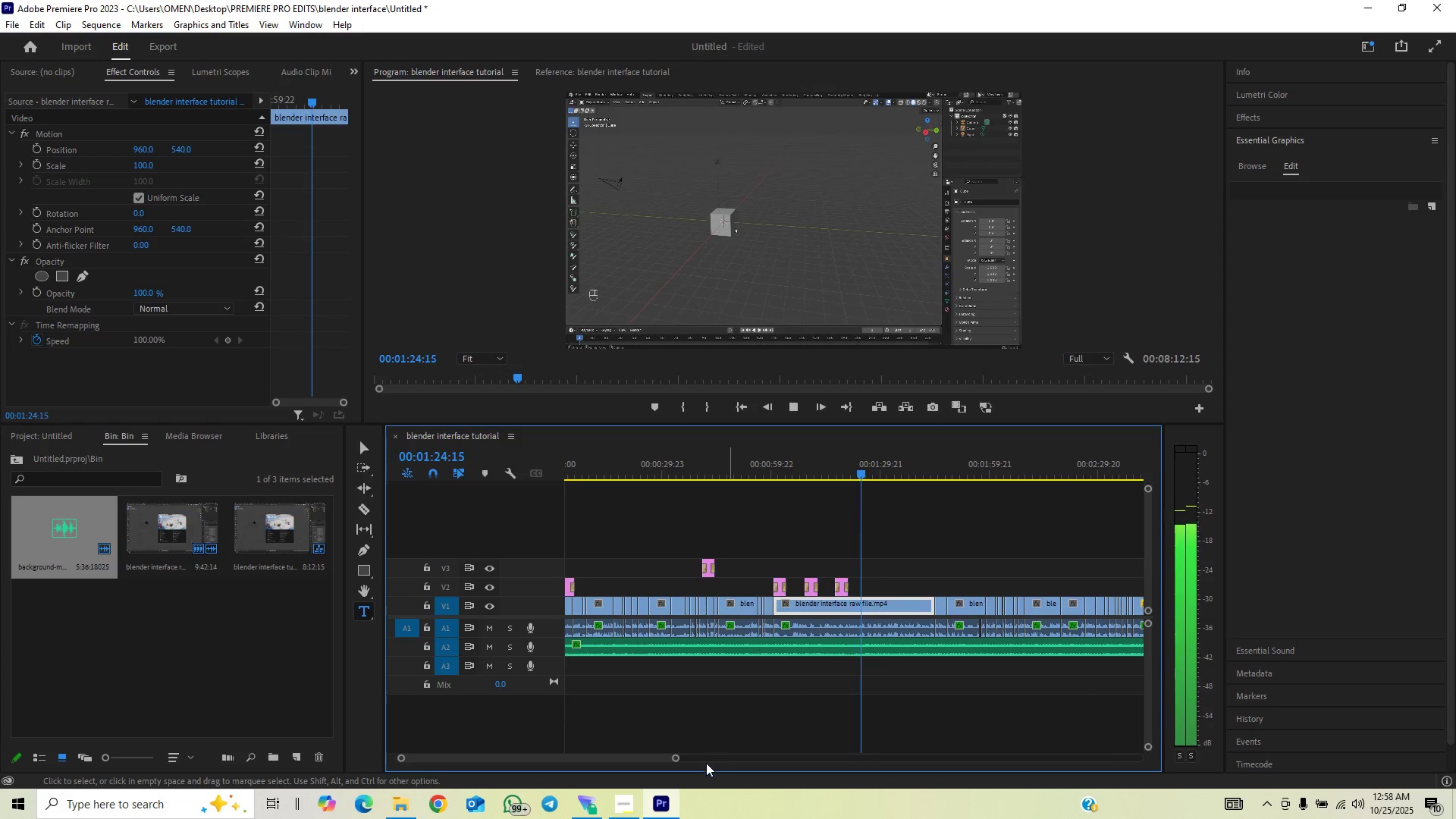 
left_click_drag(start_coordinate=[676, 756], to_coordinate=[697, 755])
 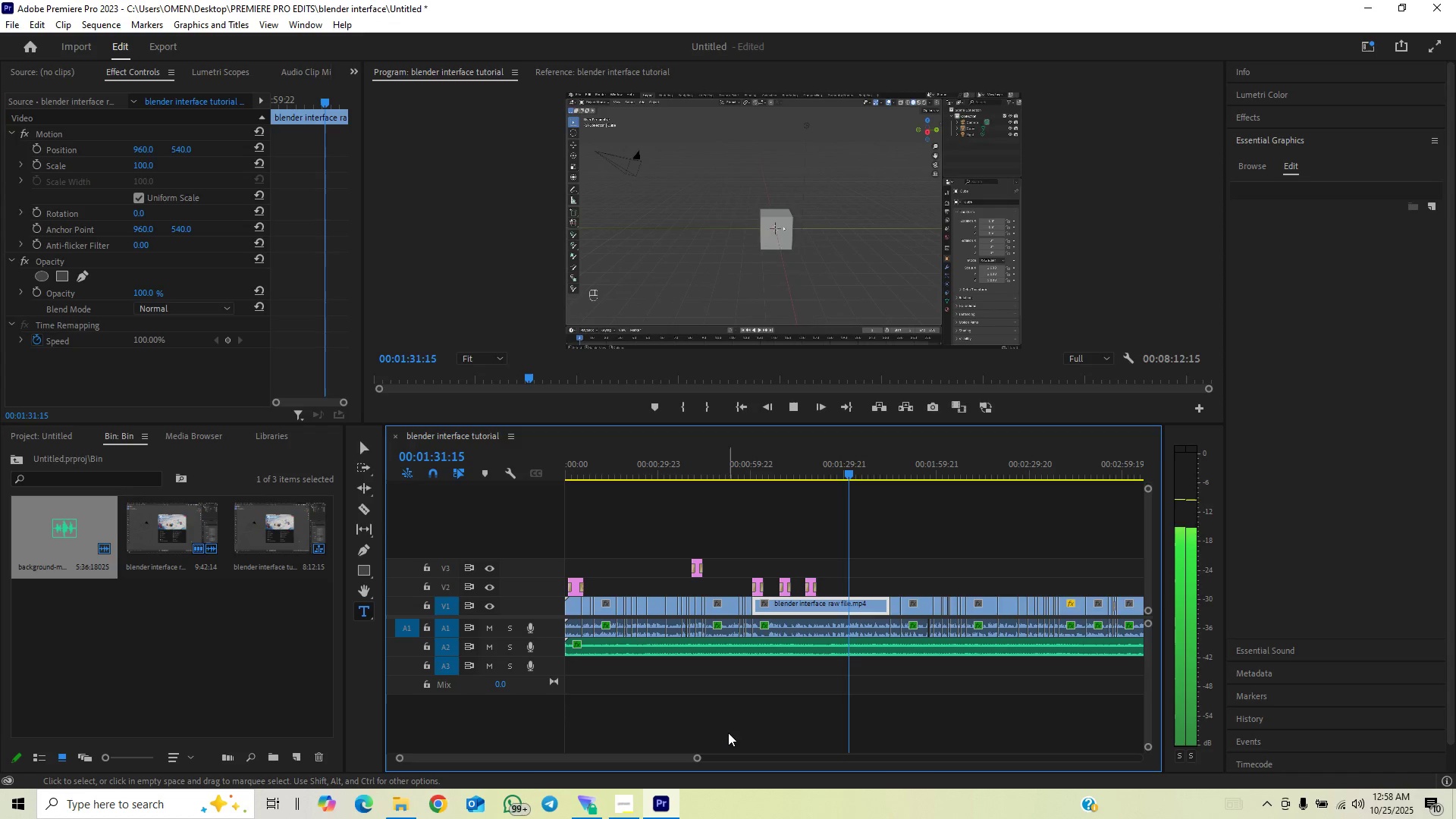 
wait(6.61)
 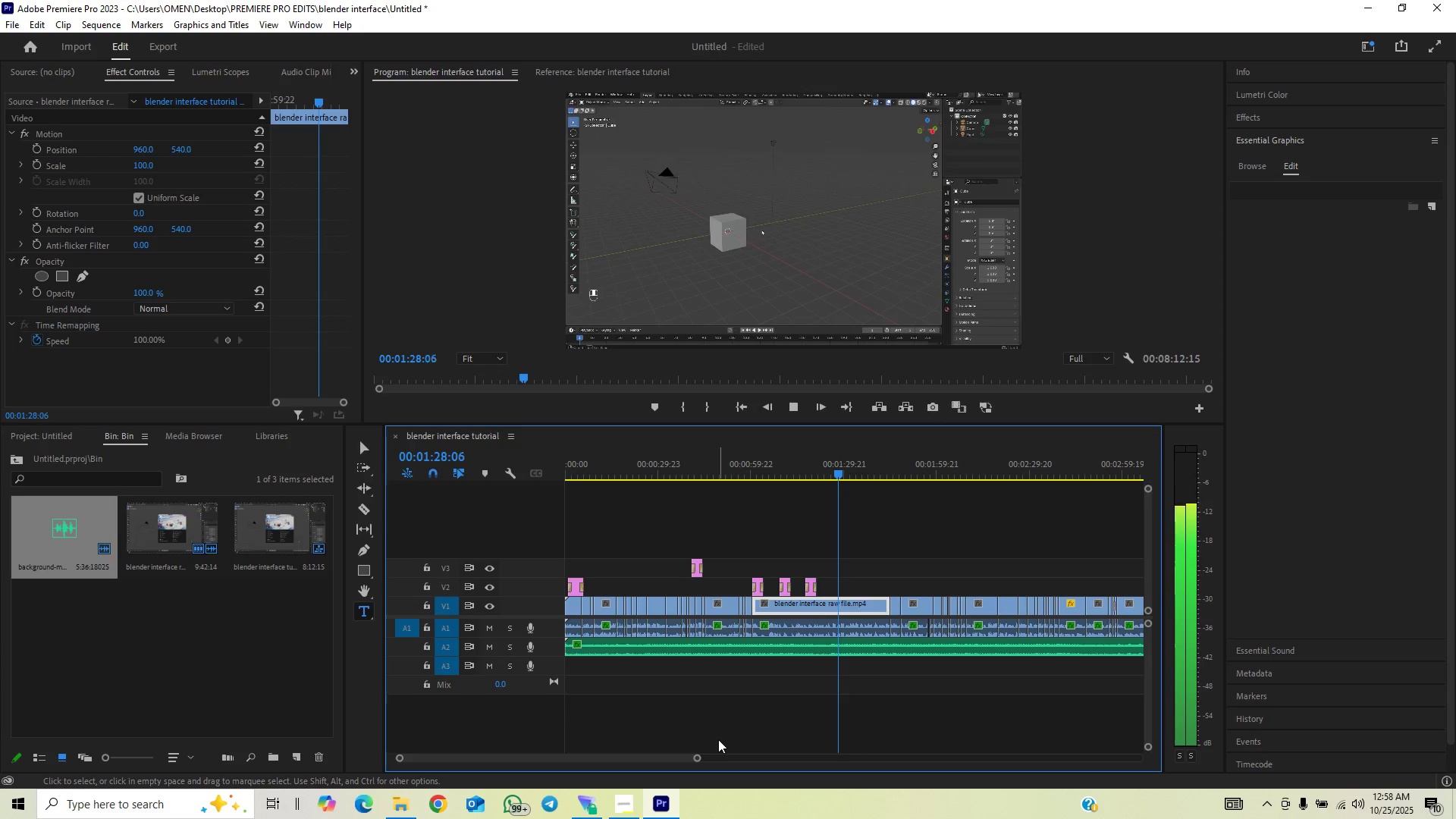 
left_click_drag(start_coordinate=[697, 759], to_coordinate=[905, 673])
 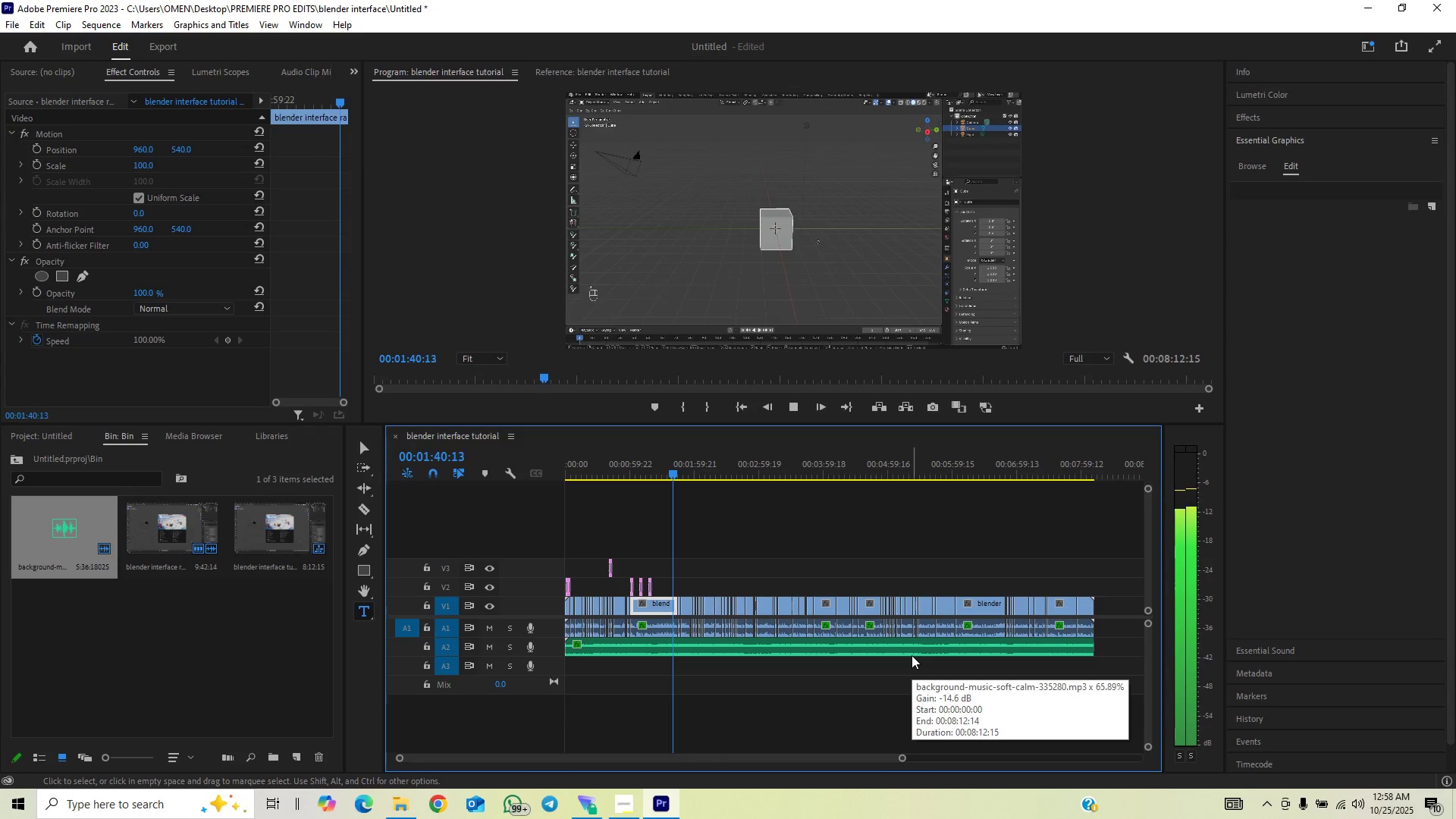 
wait(6.03)
 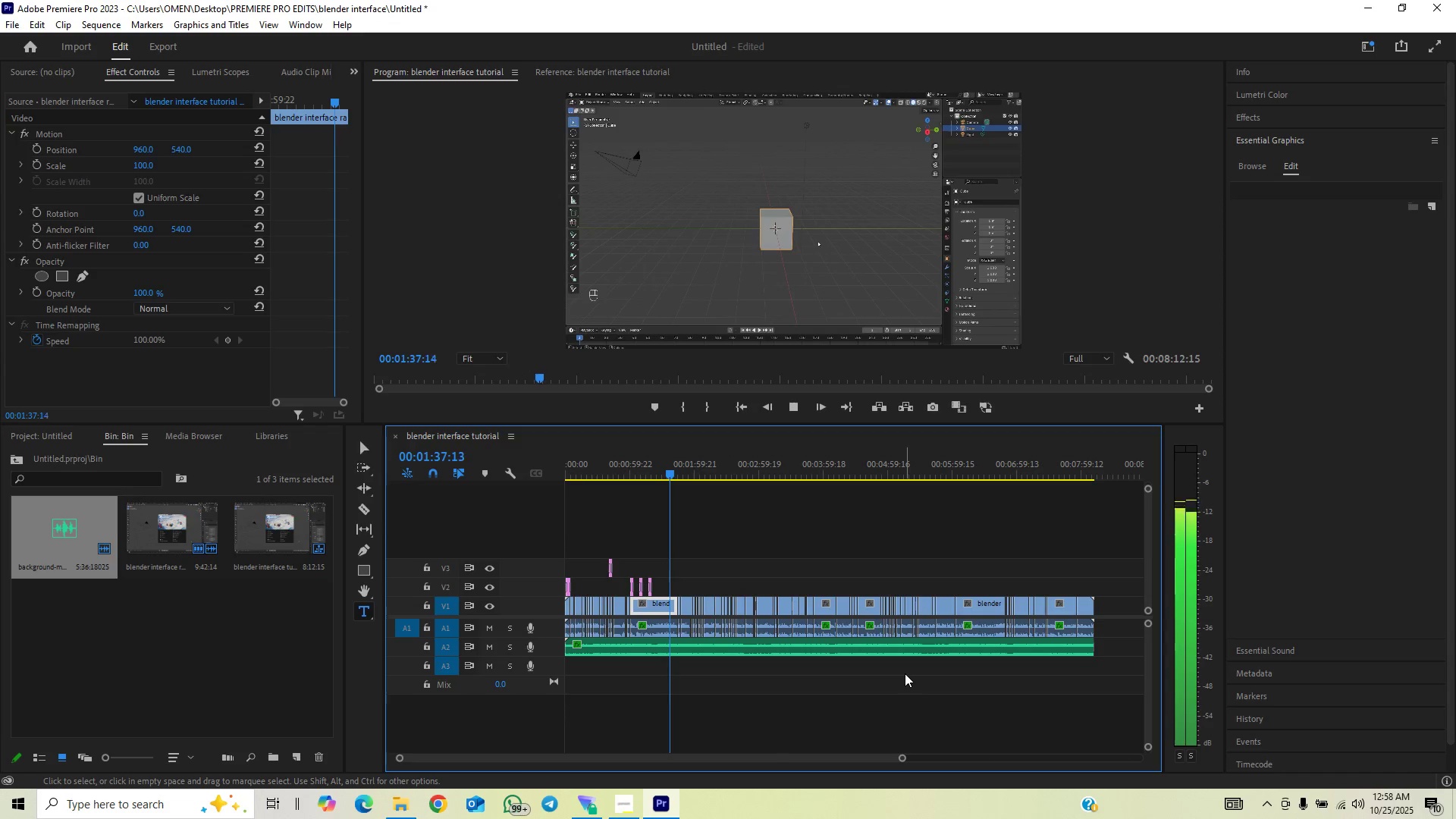 
key(Space)
 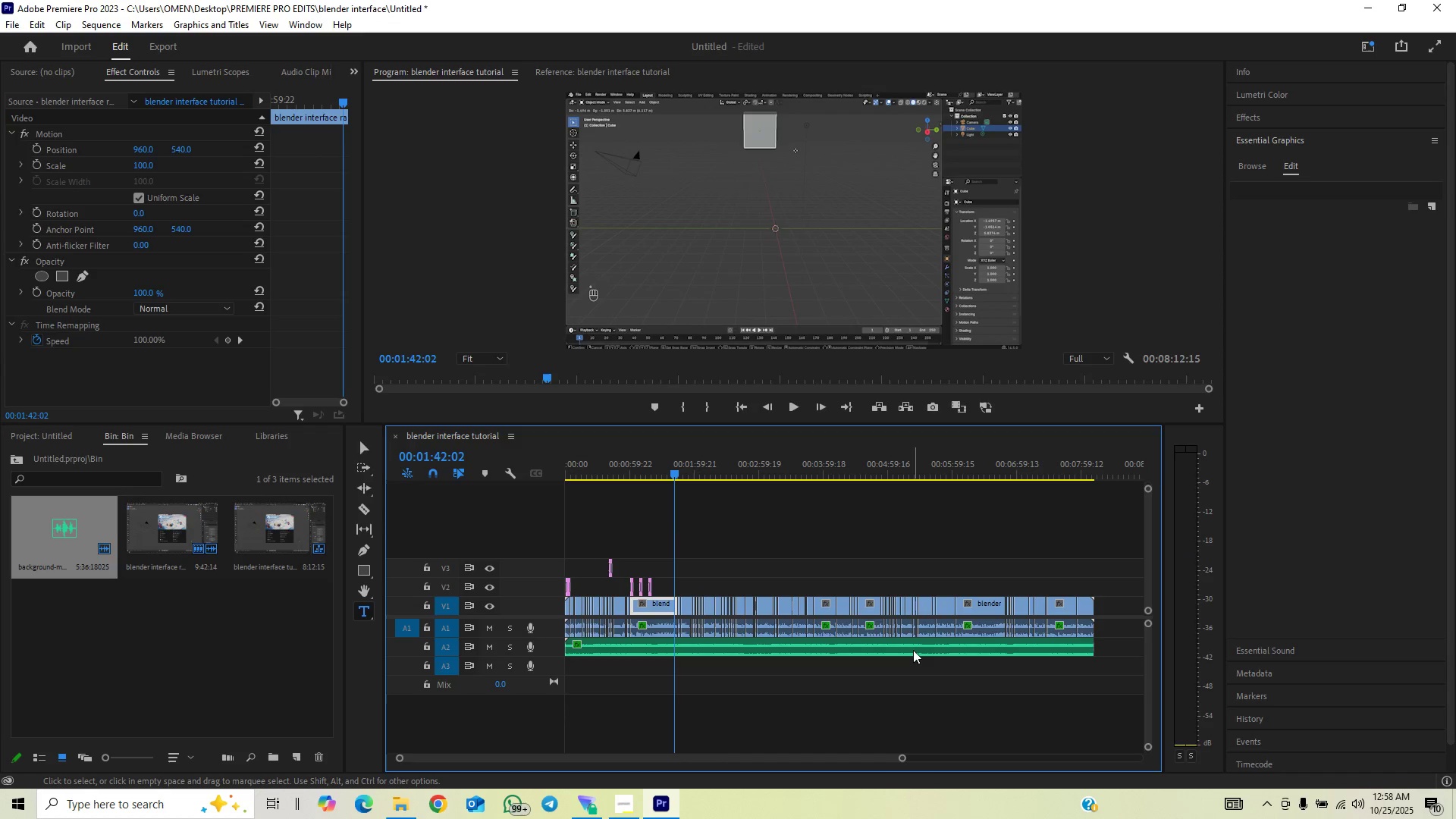 
left_click([913, 650])
 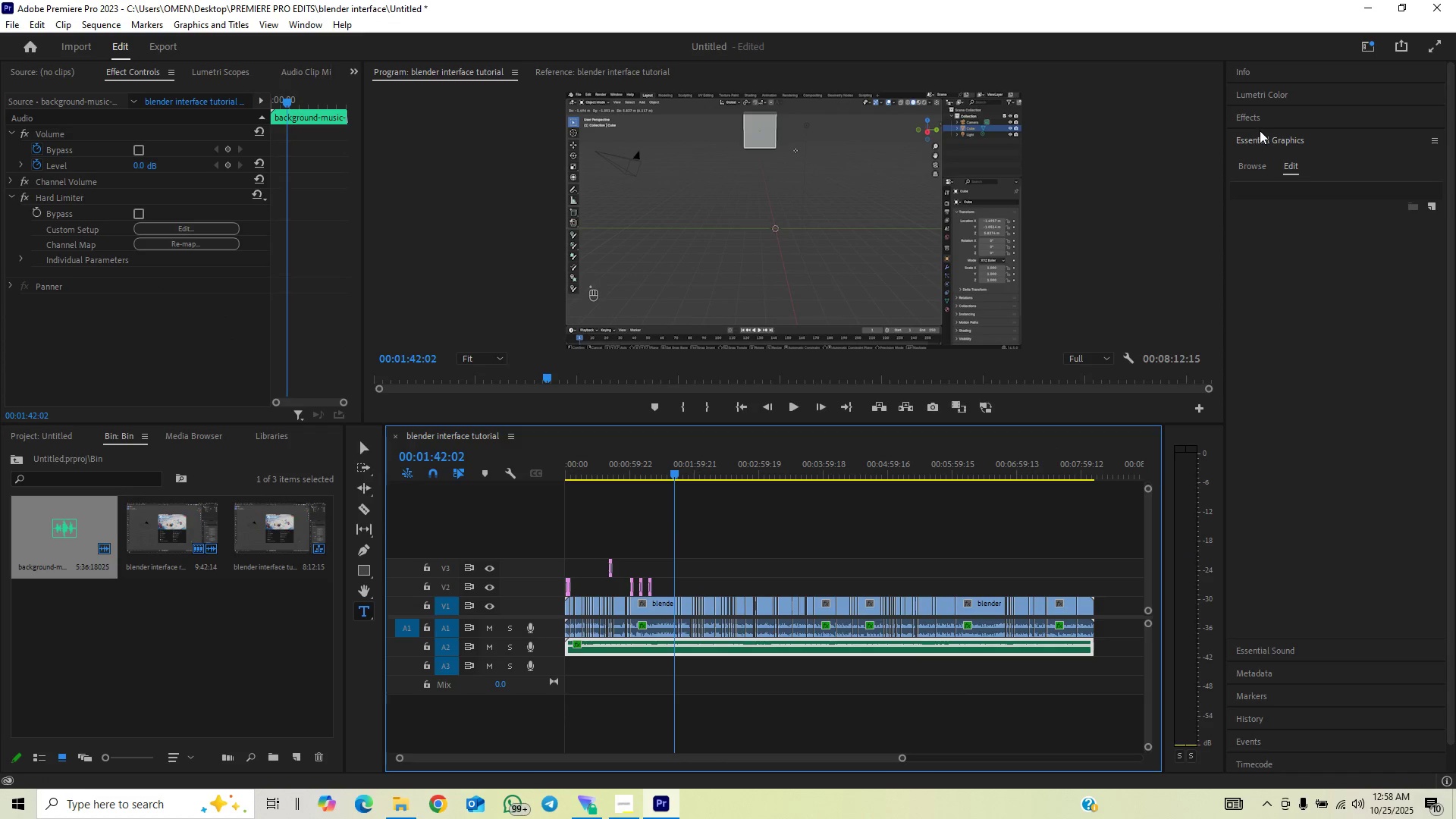 
left_click([1257, 140])
 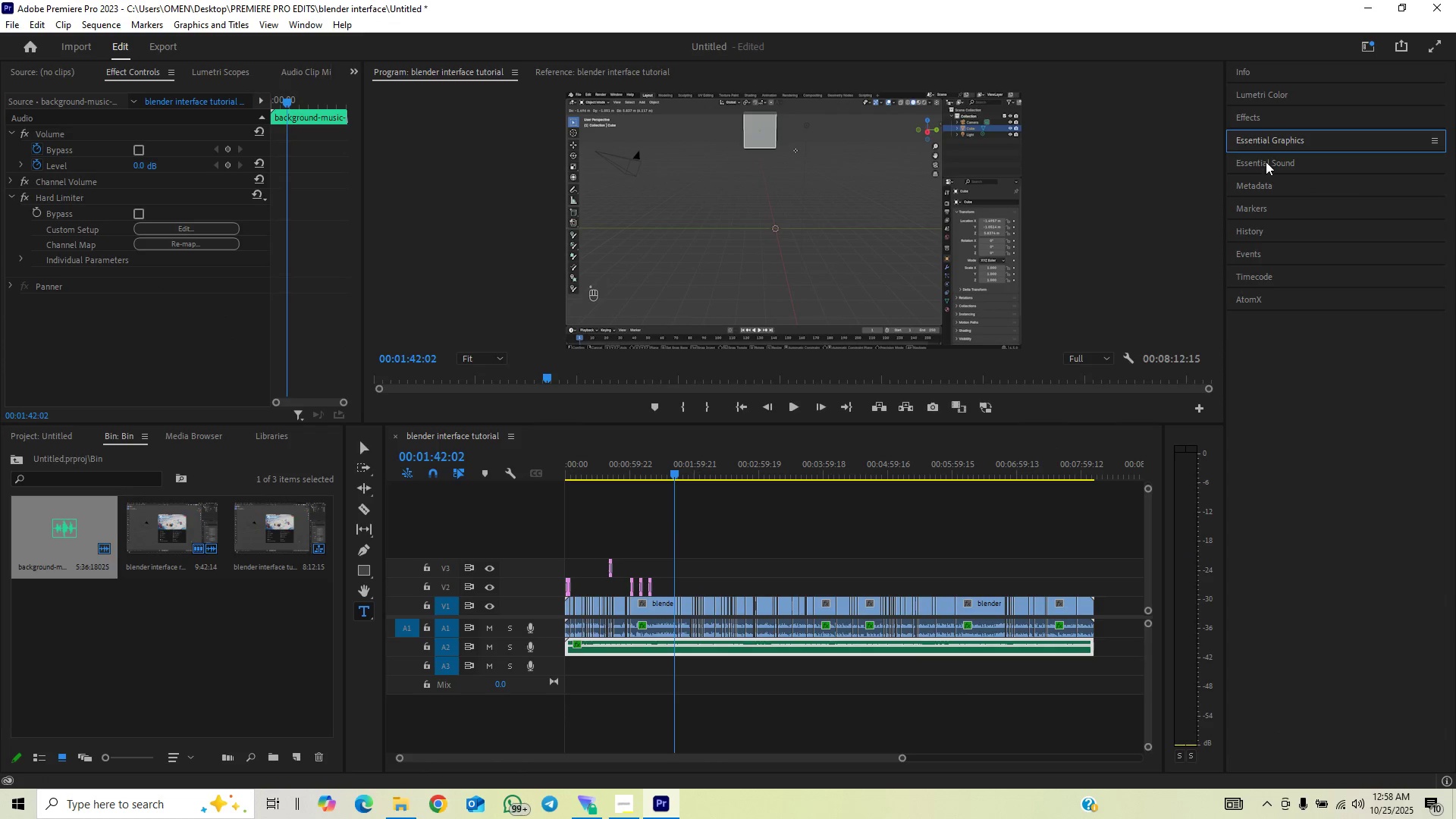 
left_click([1266, 159])
 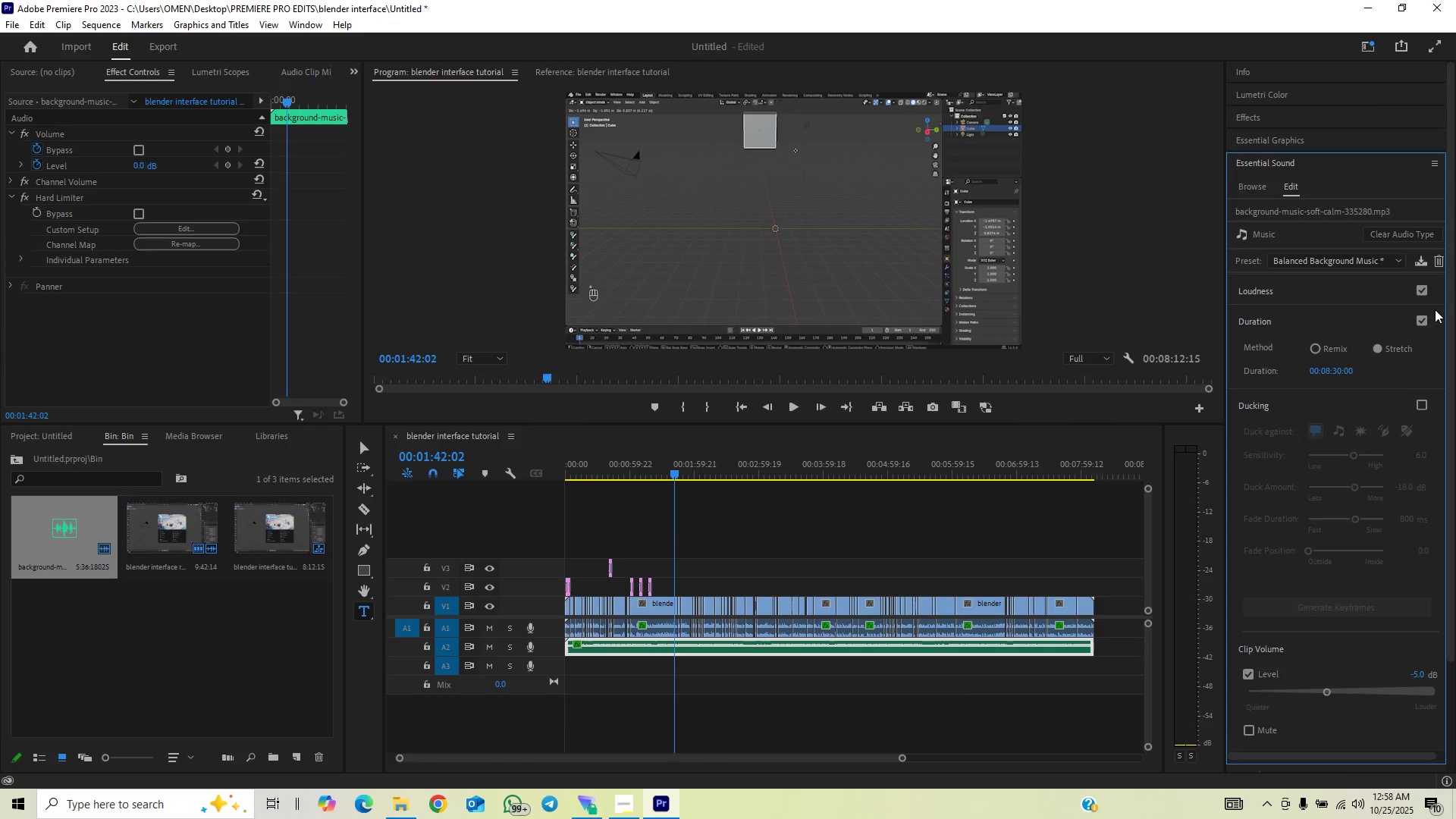 
left_click([1419, 318])
 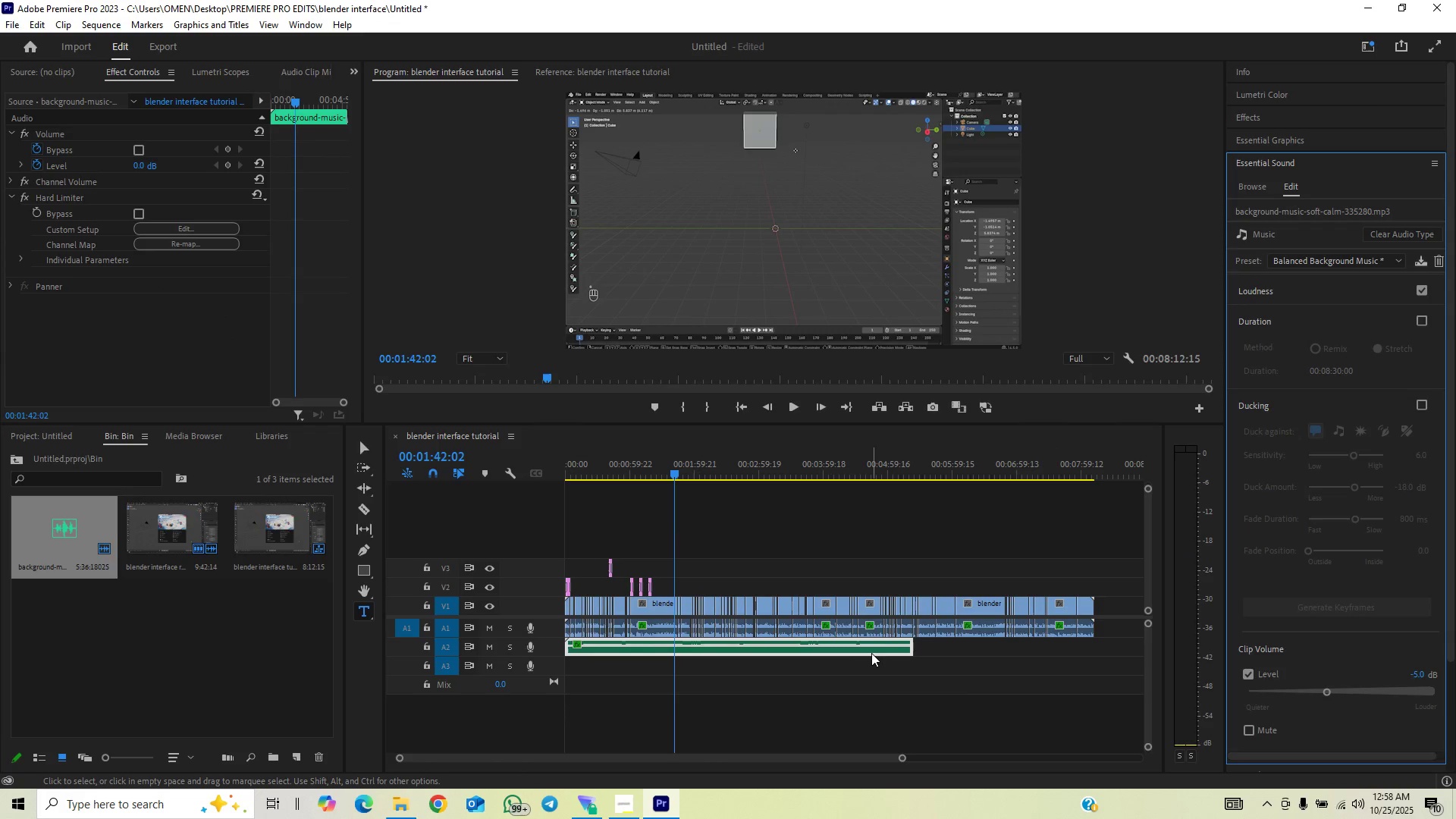 
hold_key(key=AltLeft, duration=1.51)
left_click_drag(start_coordinate=[856, 644], to_coordinate=[1058, 671])
 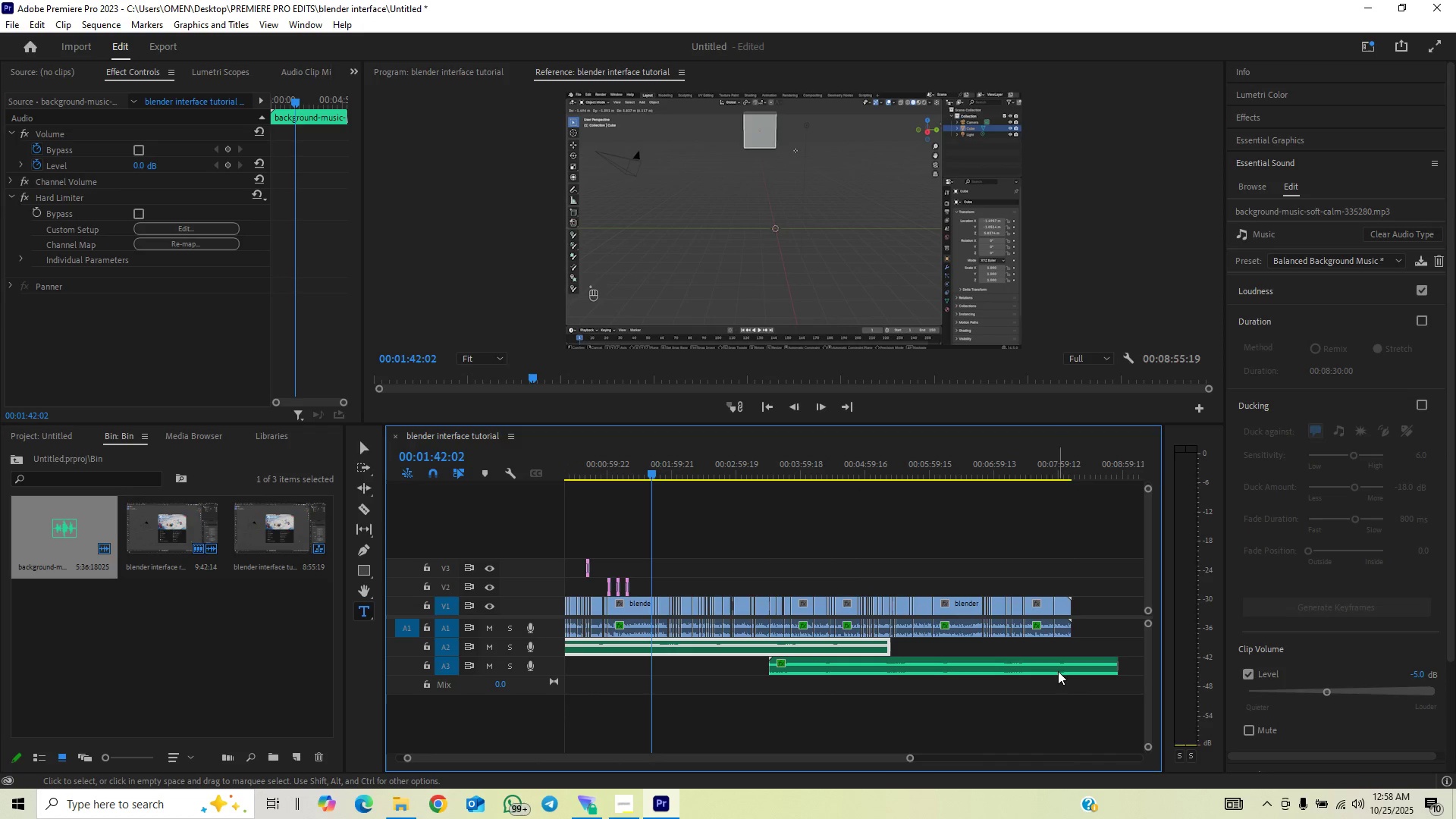 
hold_key(key=AltLeft, duration=1.52)
 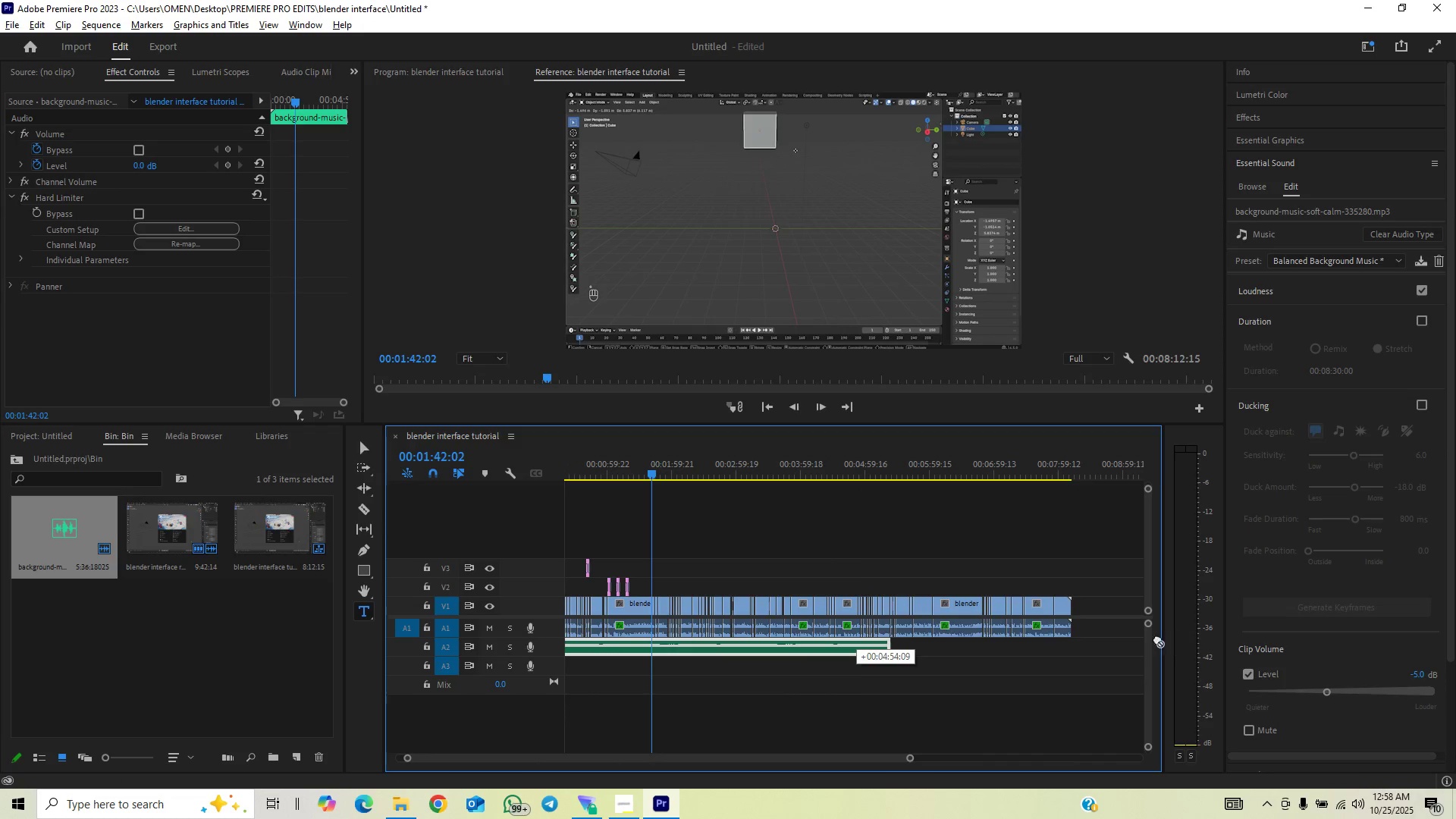 
hold_key(key=AltLeft, duration=1.41)
 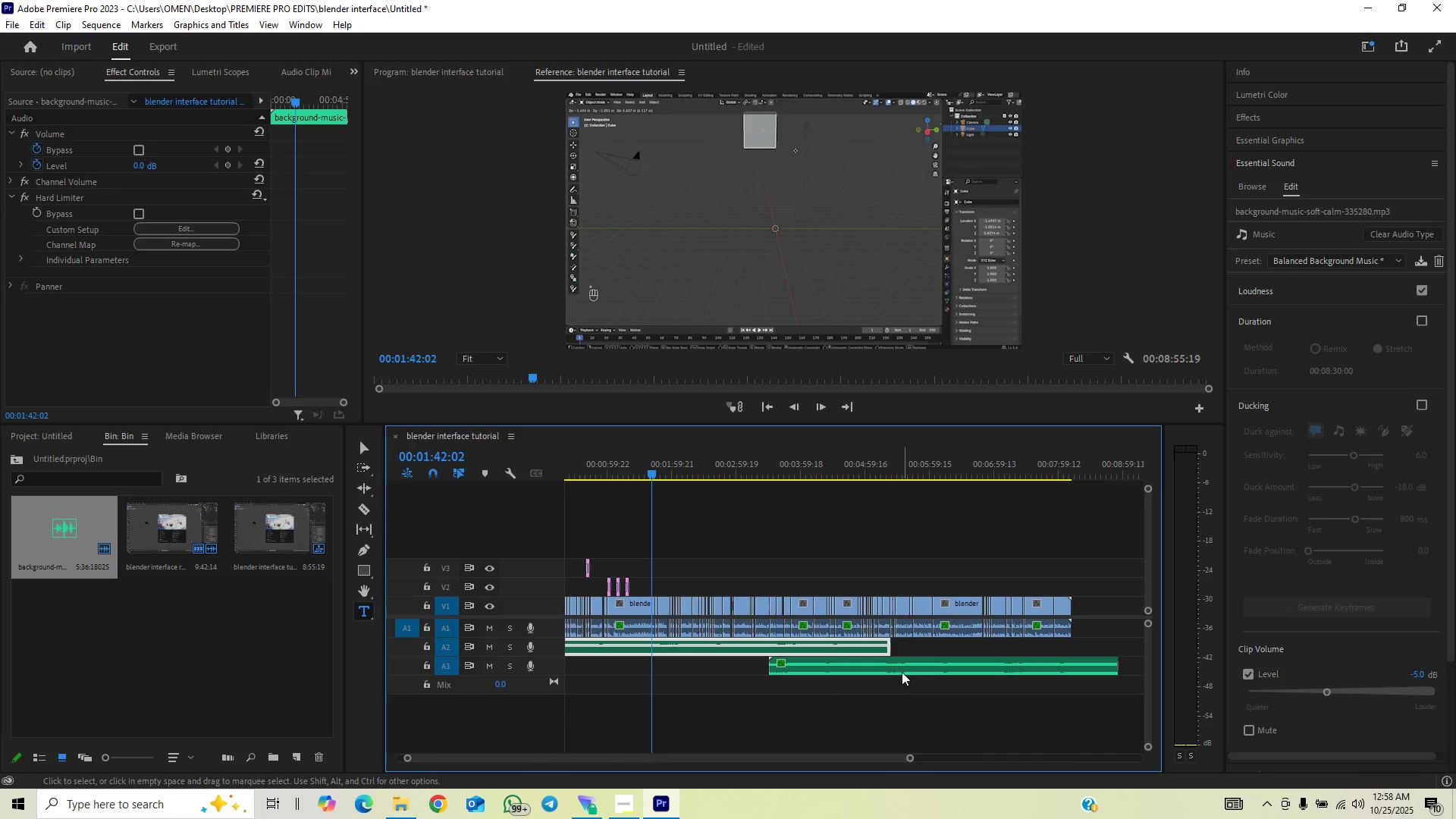 
left_click_drag(start_coordinate=[890, 665], to_coordinate=[1012, 651])
 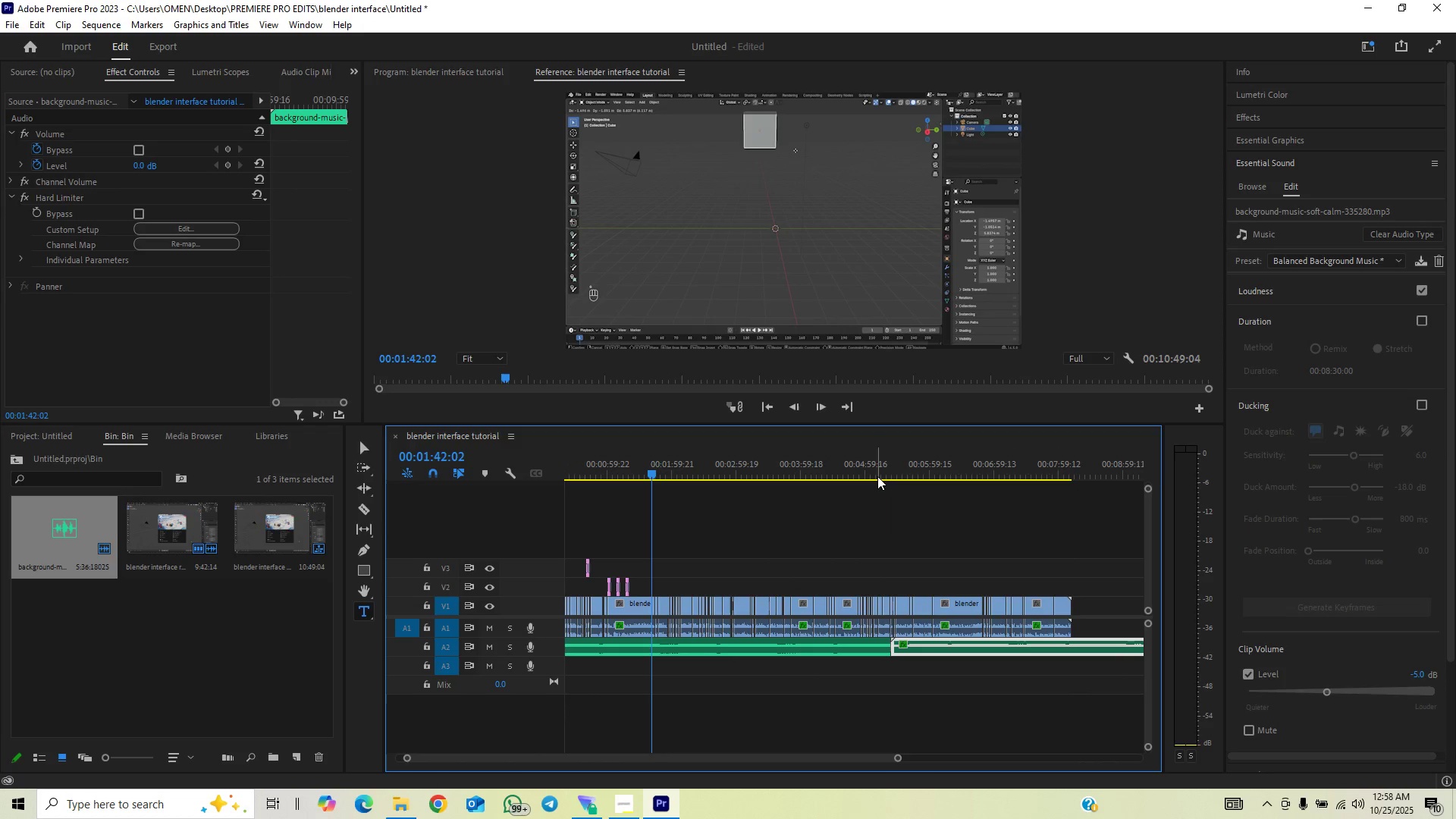 
left_click([883, 467])
 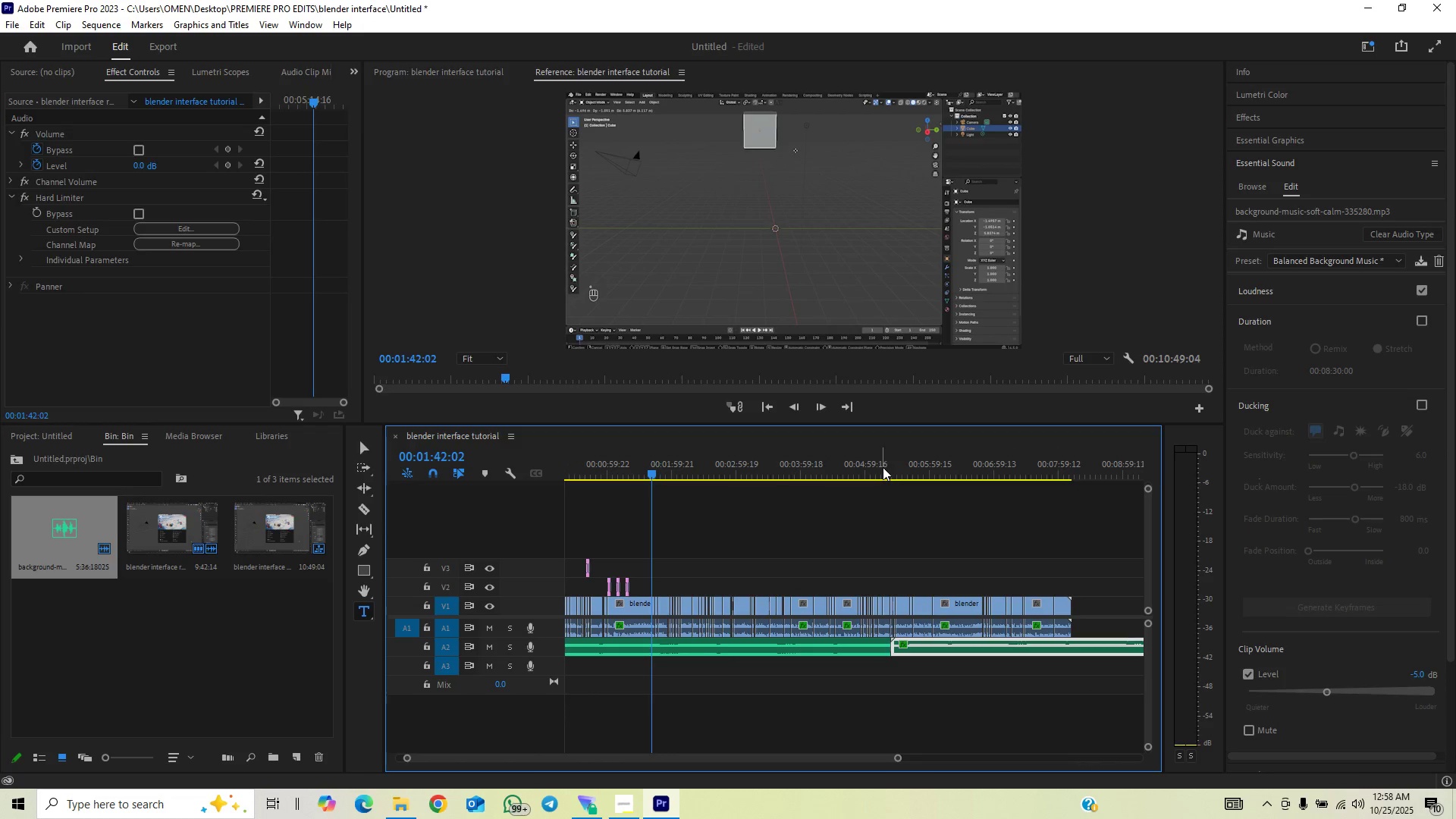 
key(Space)
 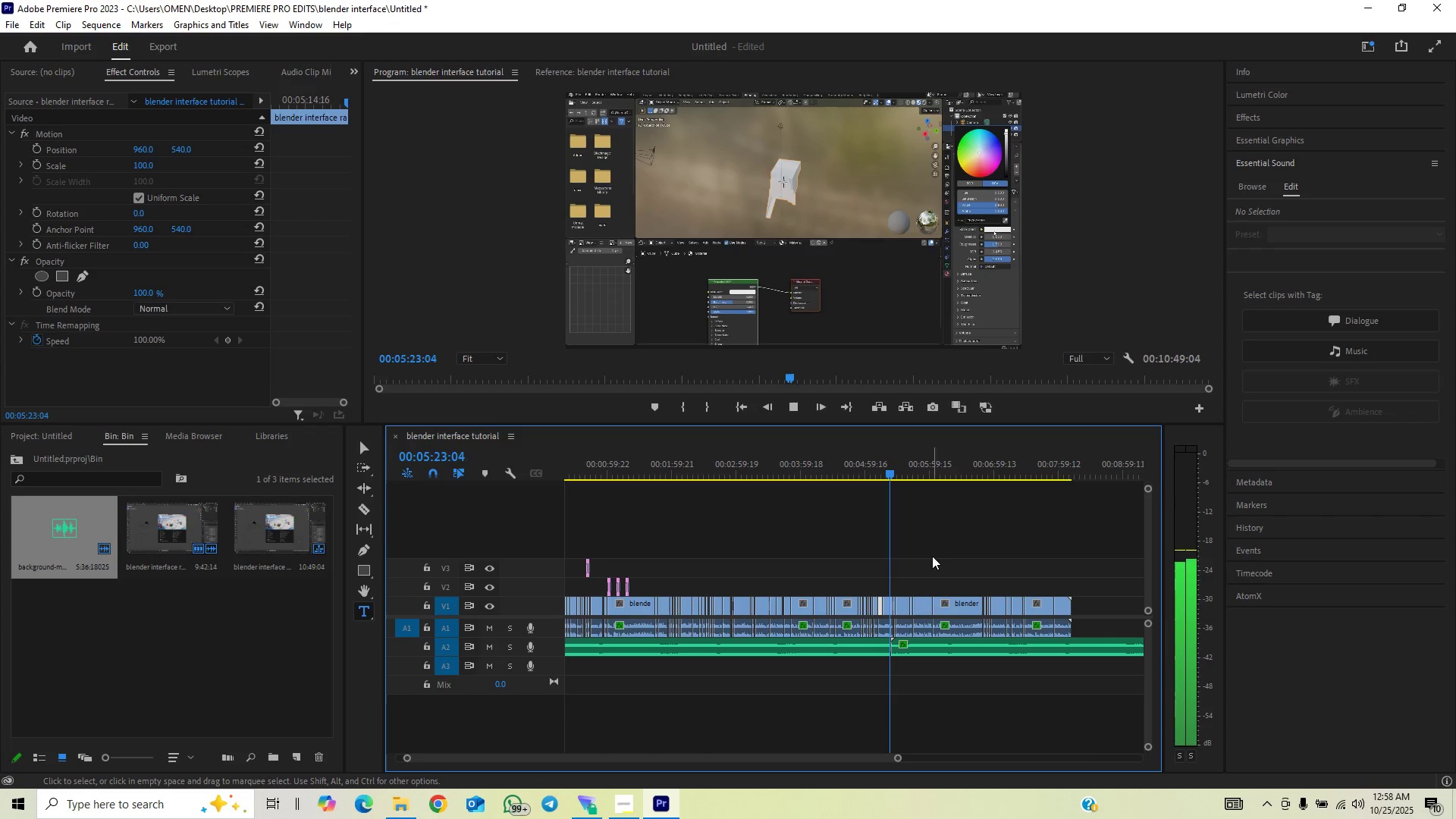 
wait(14.27)
 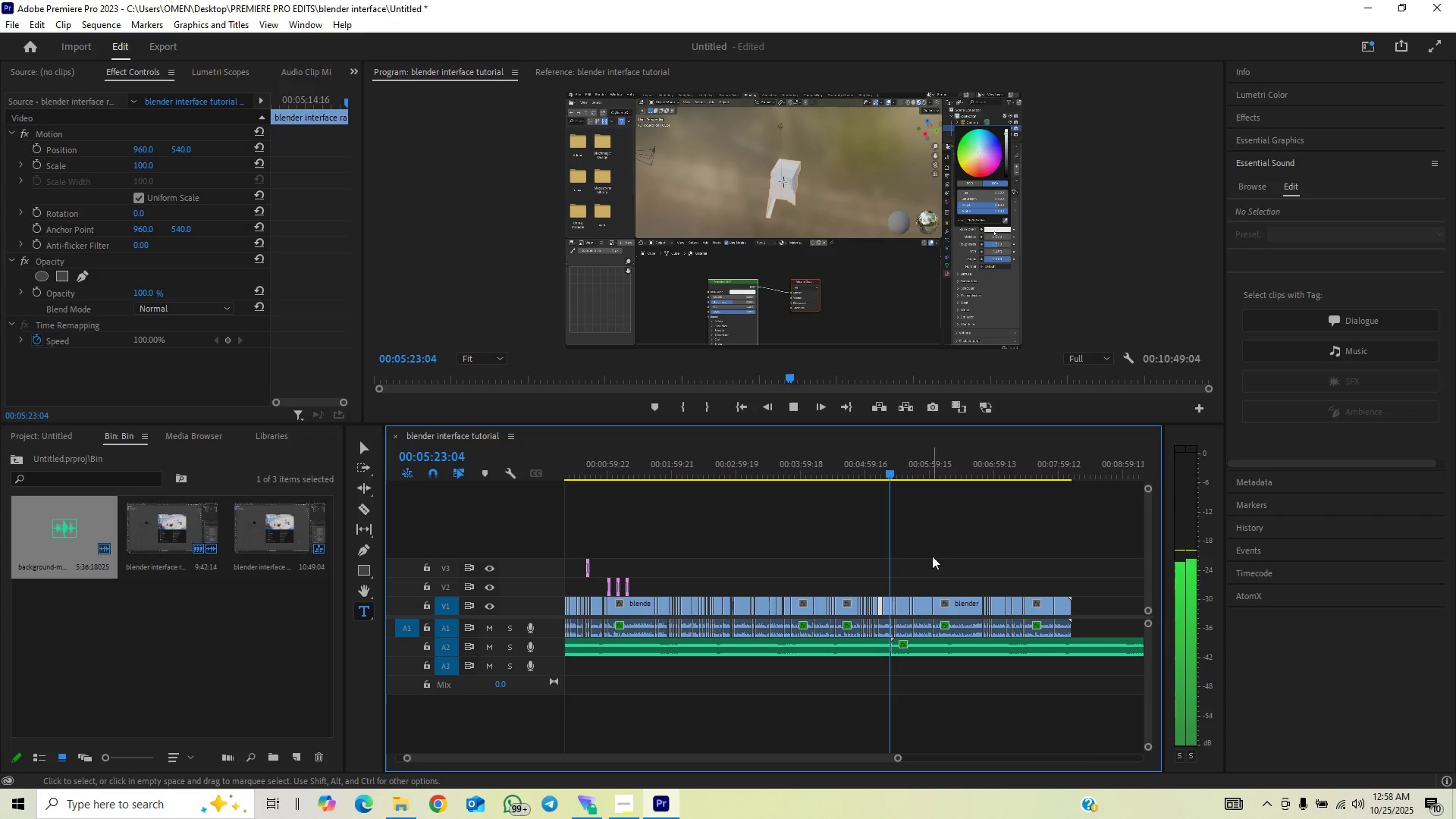 
left_click_drag(start_coordinate=[798, 760], to_coordinate=[737, 761])
 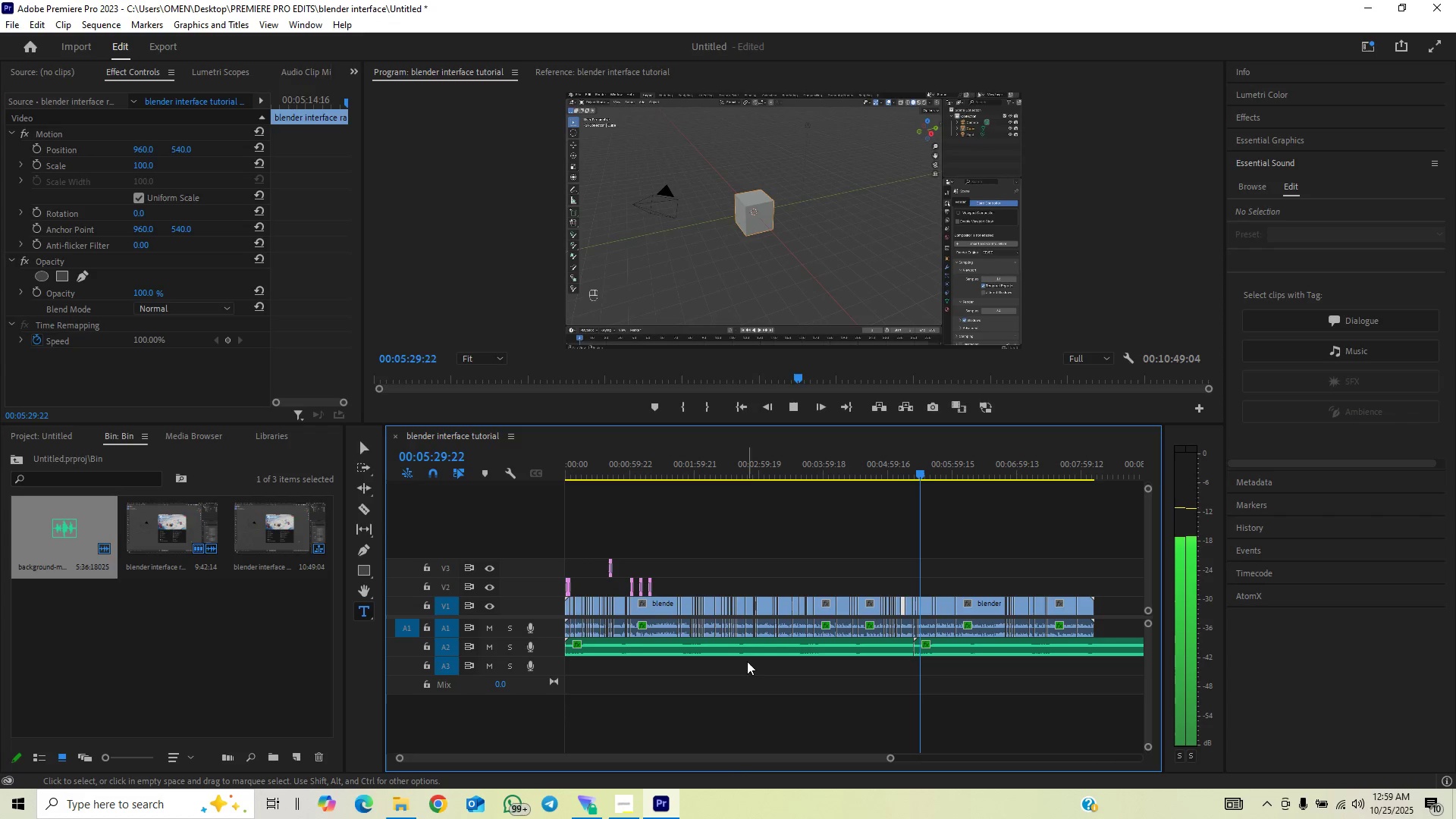 
left_click([748, 652])
 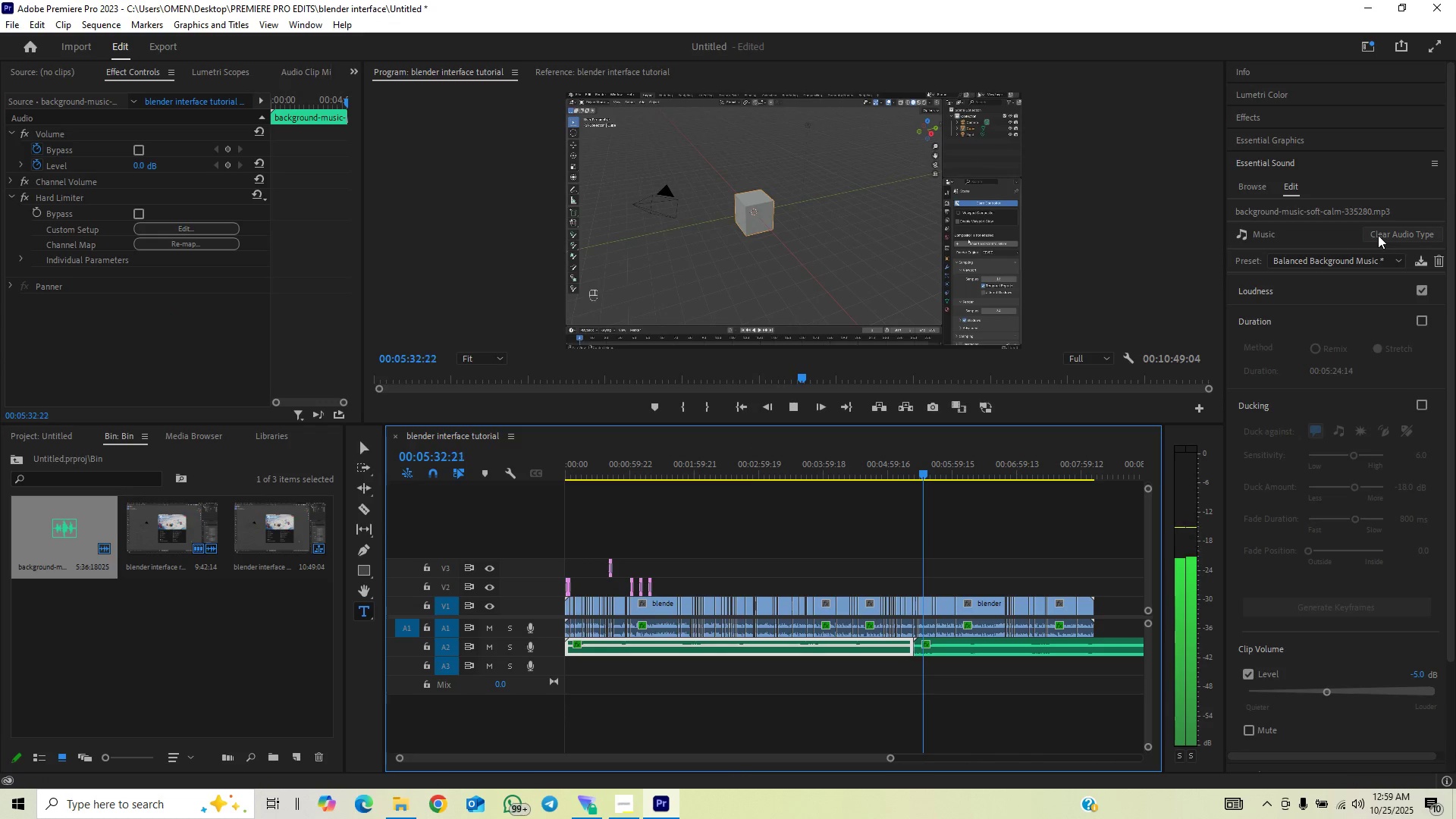 
left_click([1378, 235])
 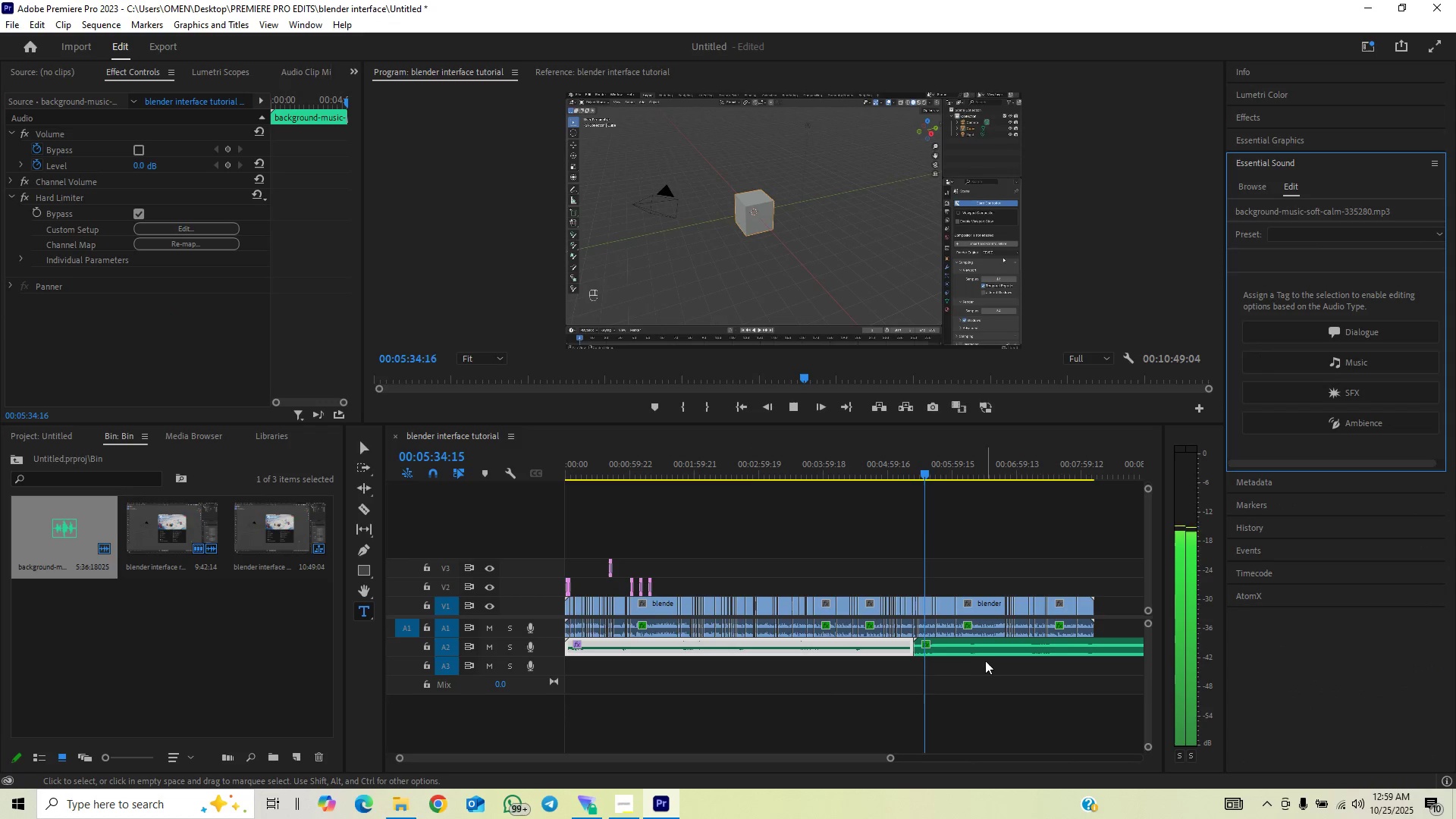 
key(Space)
 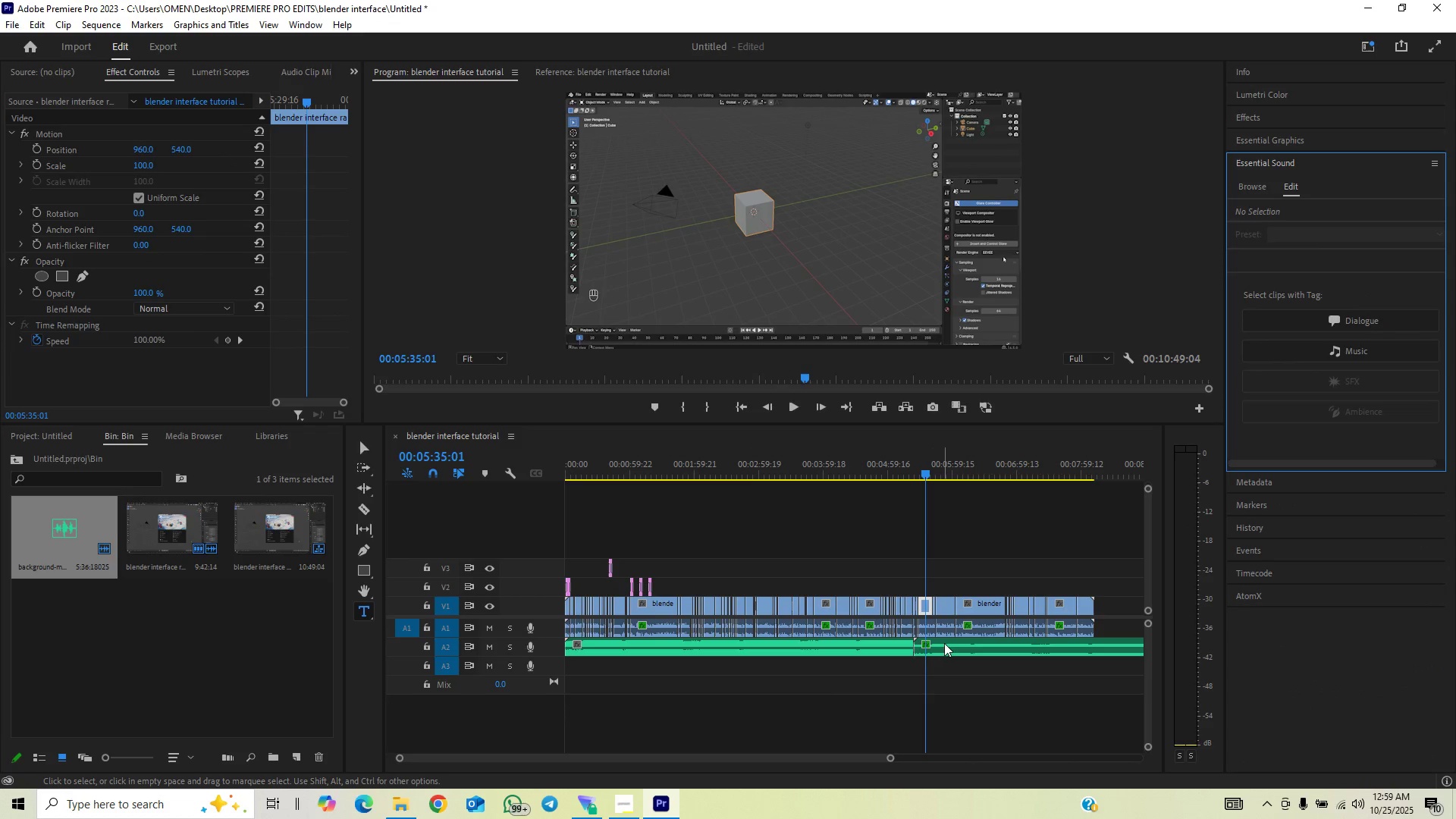 
left_click([945, 642])
 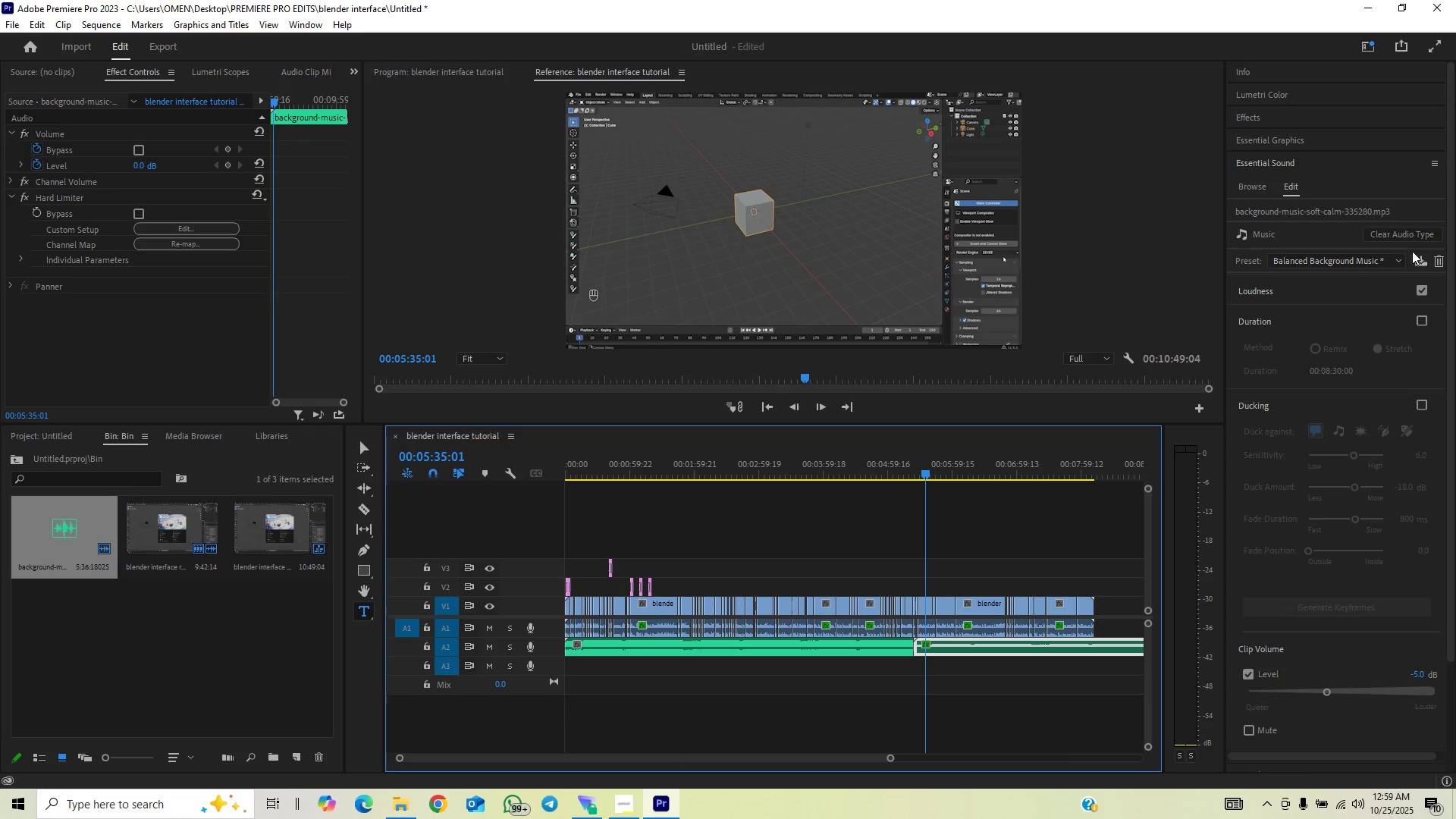 
left_click([1412, 229])
 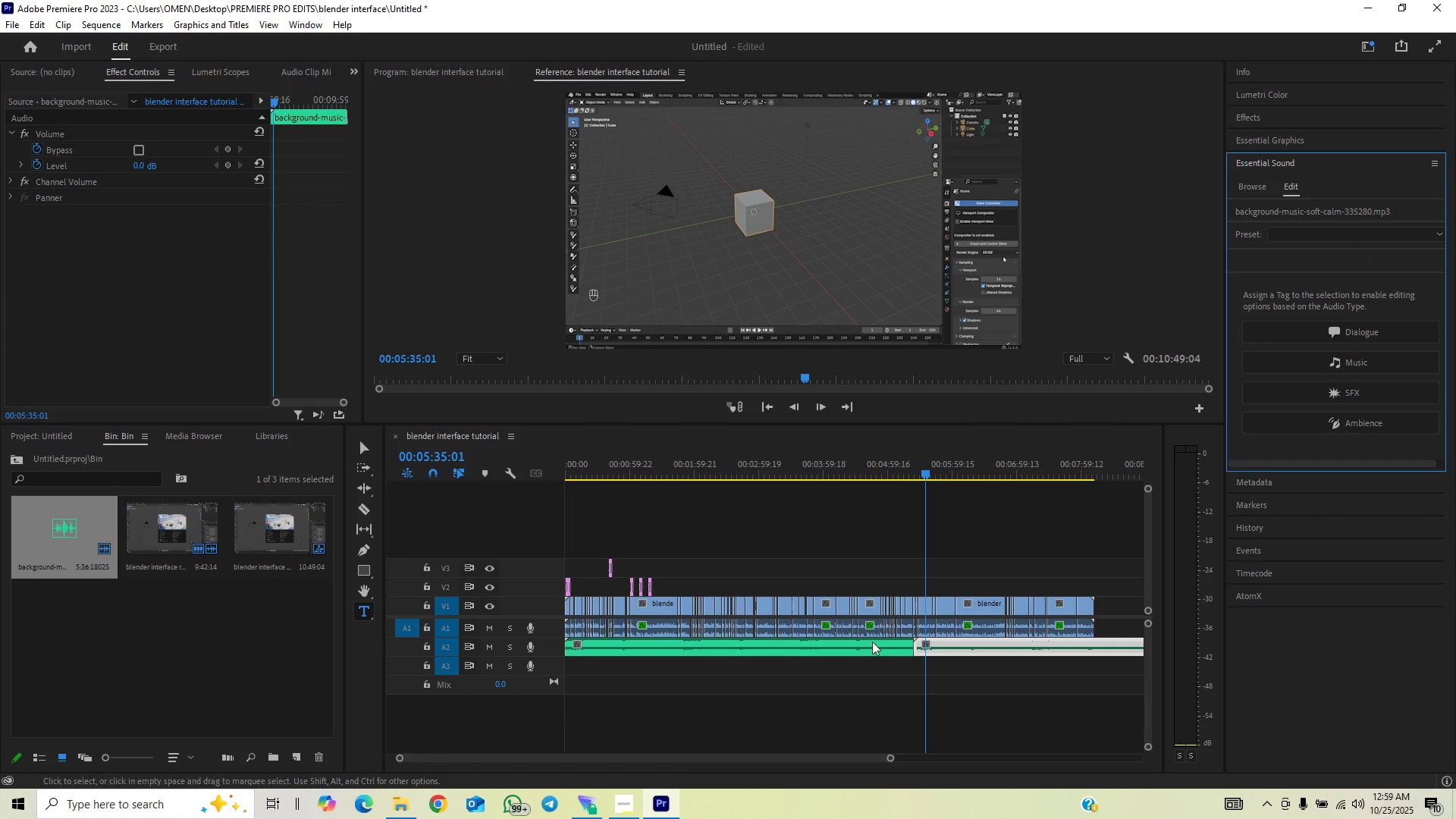 
left_click([871, 642])
 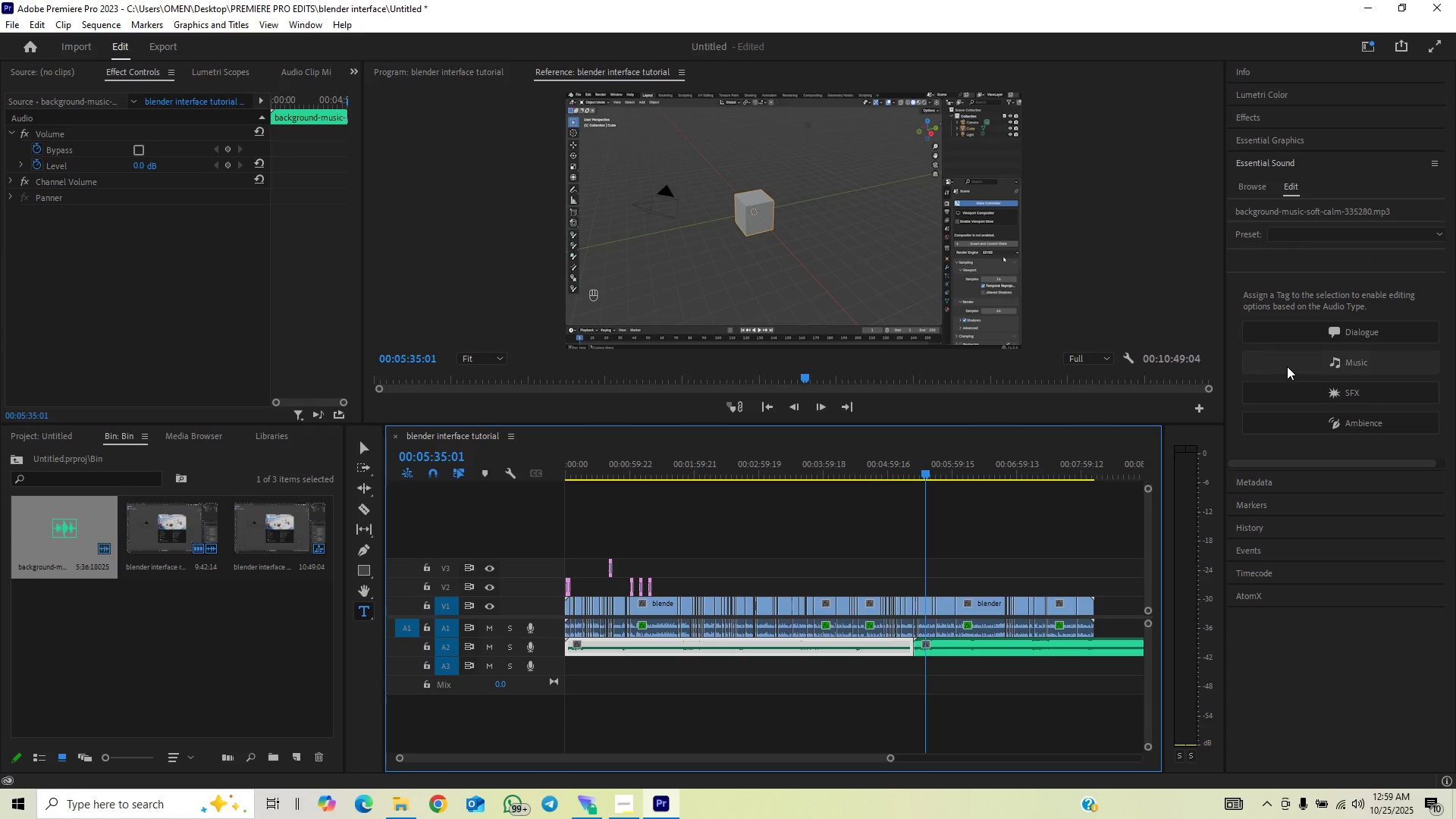 
left_click([1288, 366])
 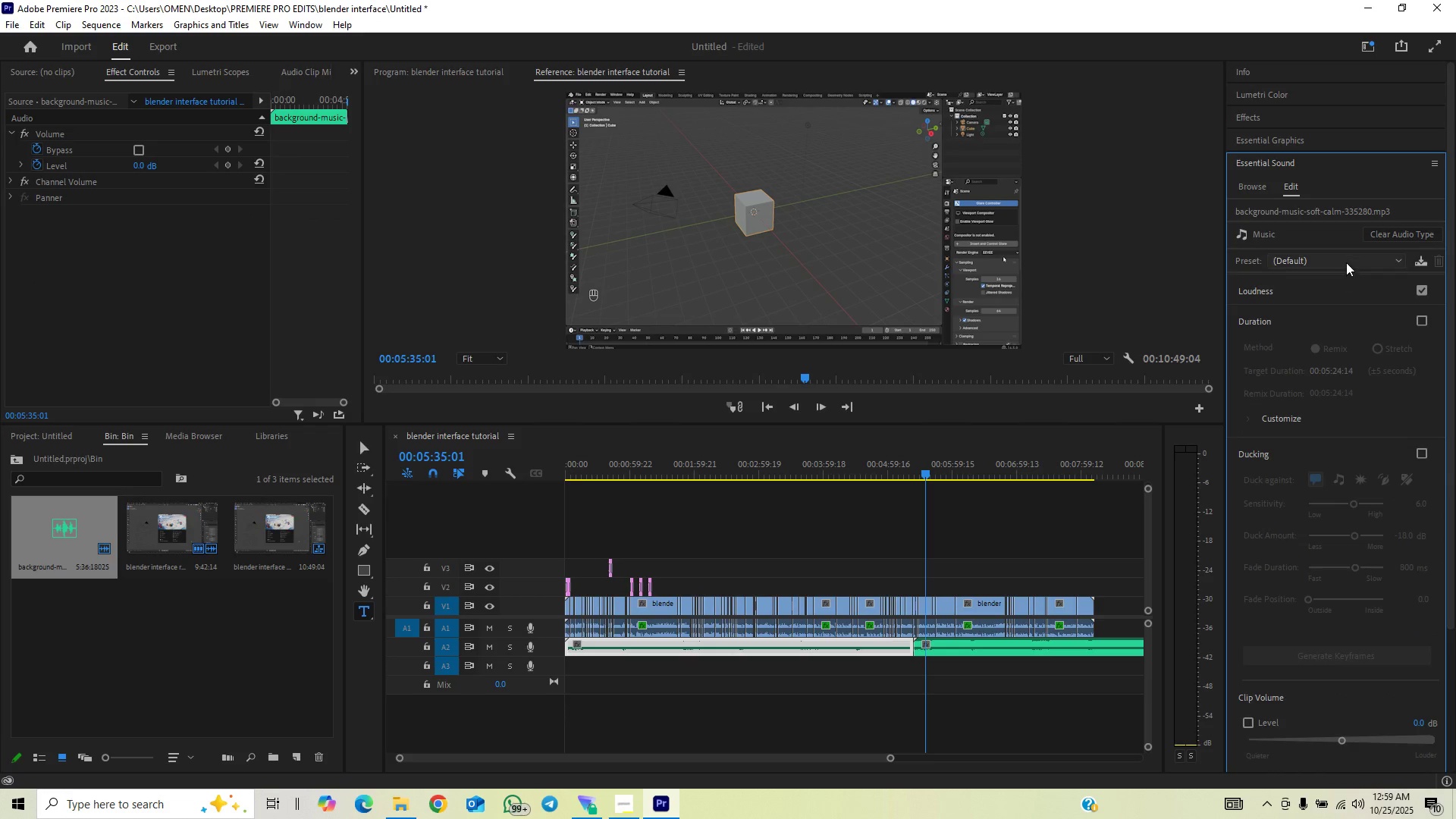 
left_click([1346, 262])
 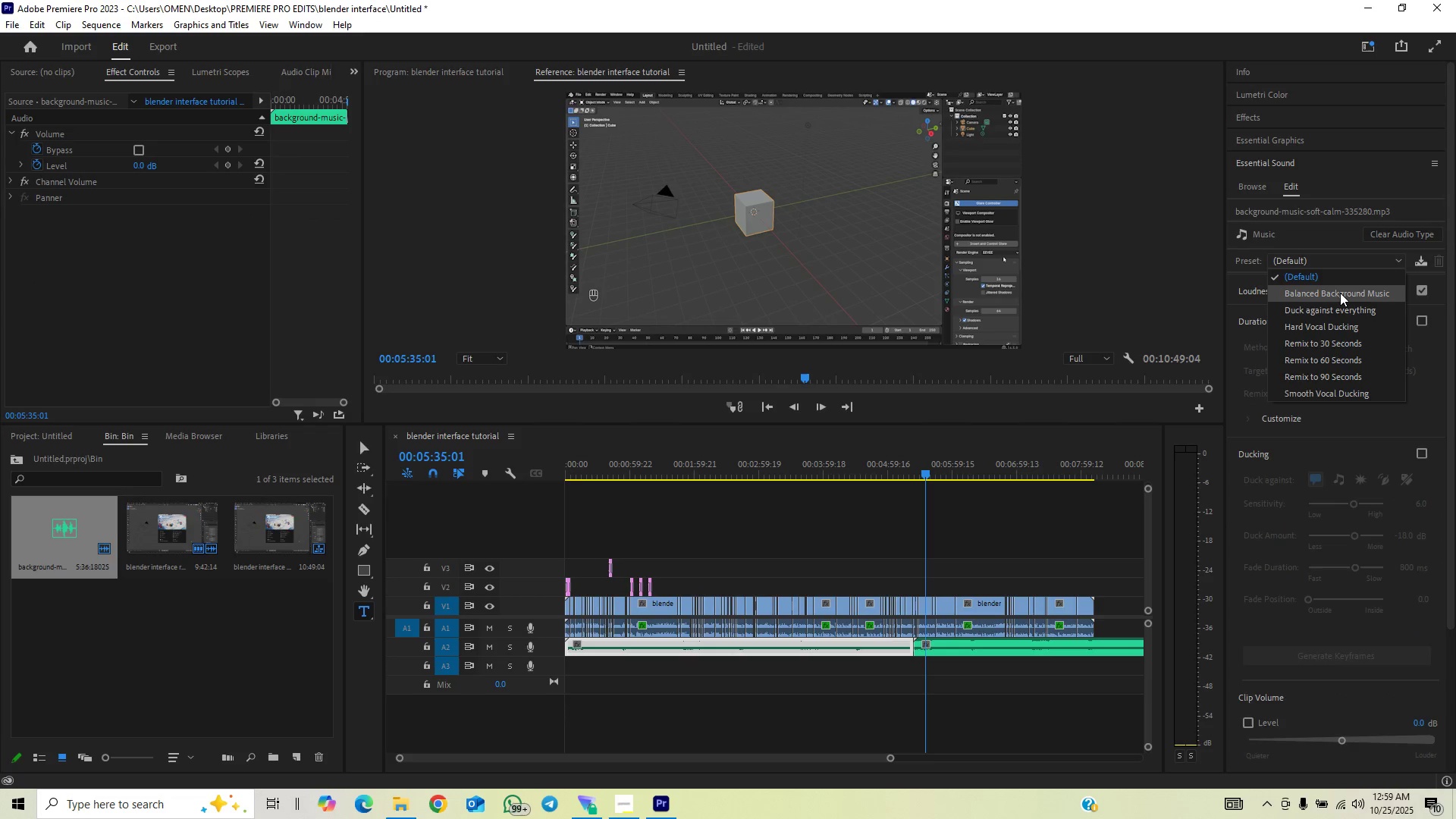 
left_click([1340, 293])
 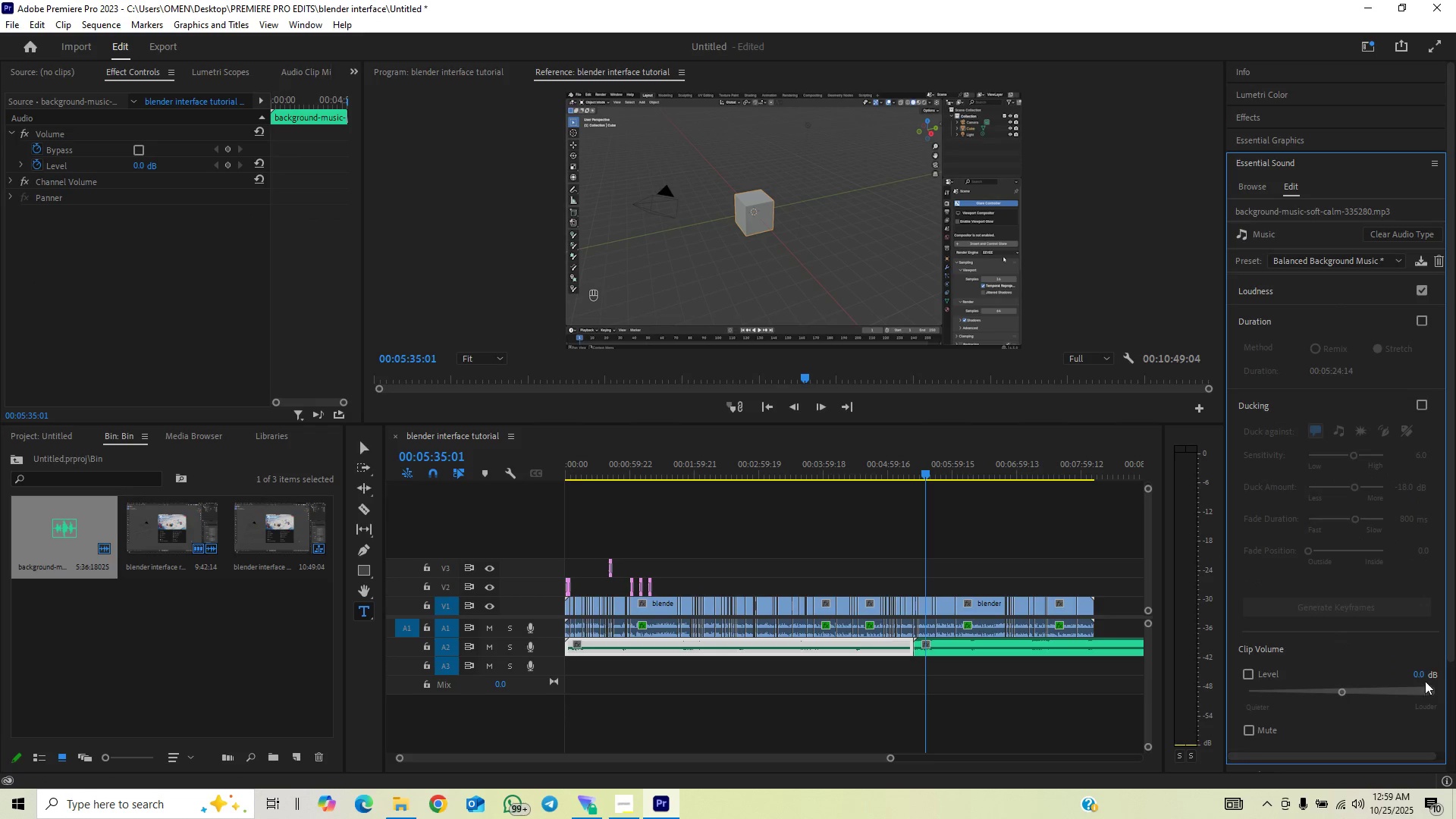 
left_click([1426, 670])
 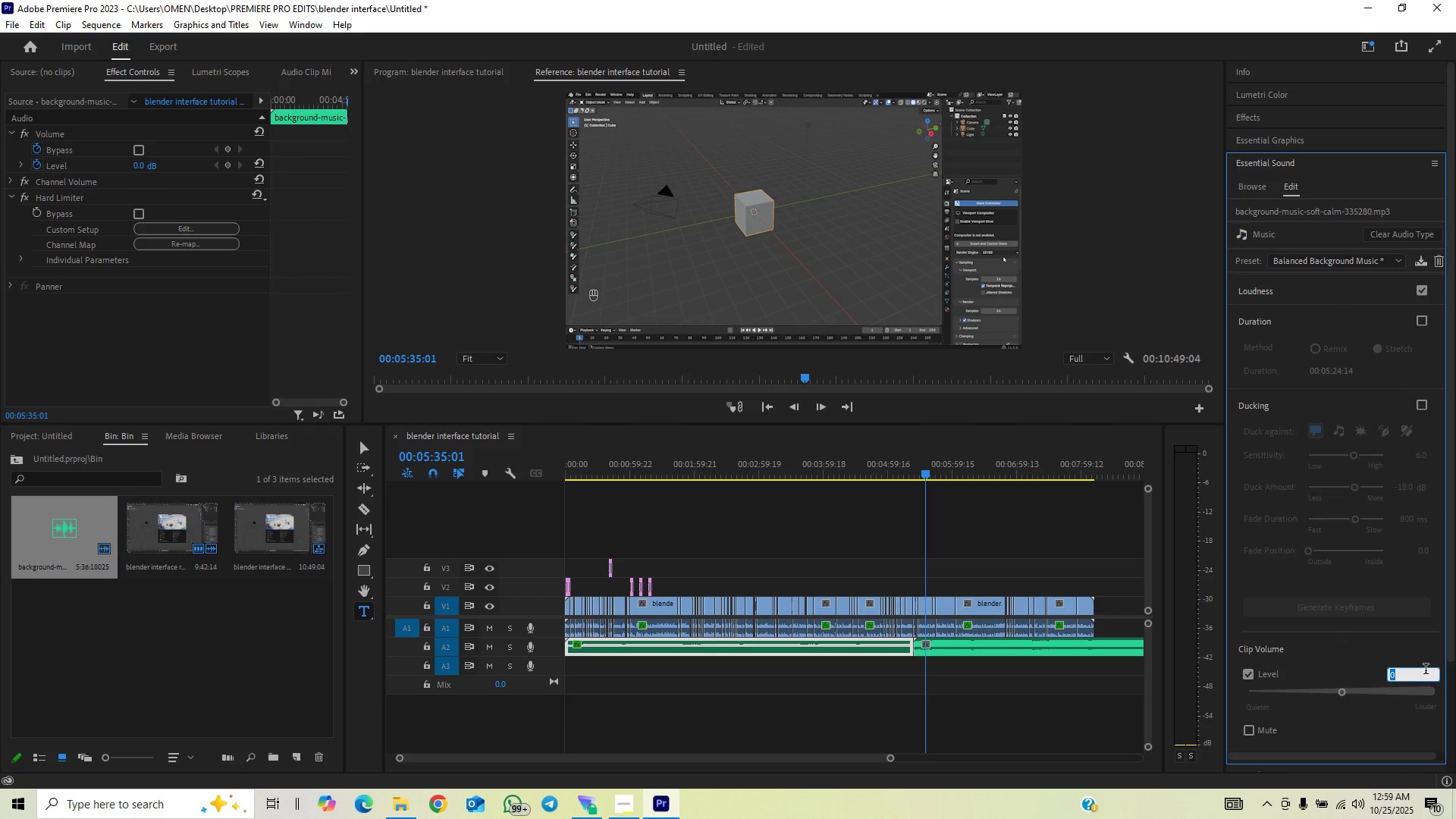 
key(Minus)
 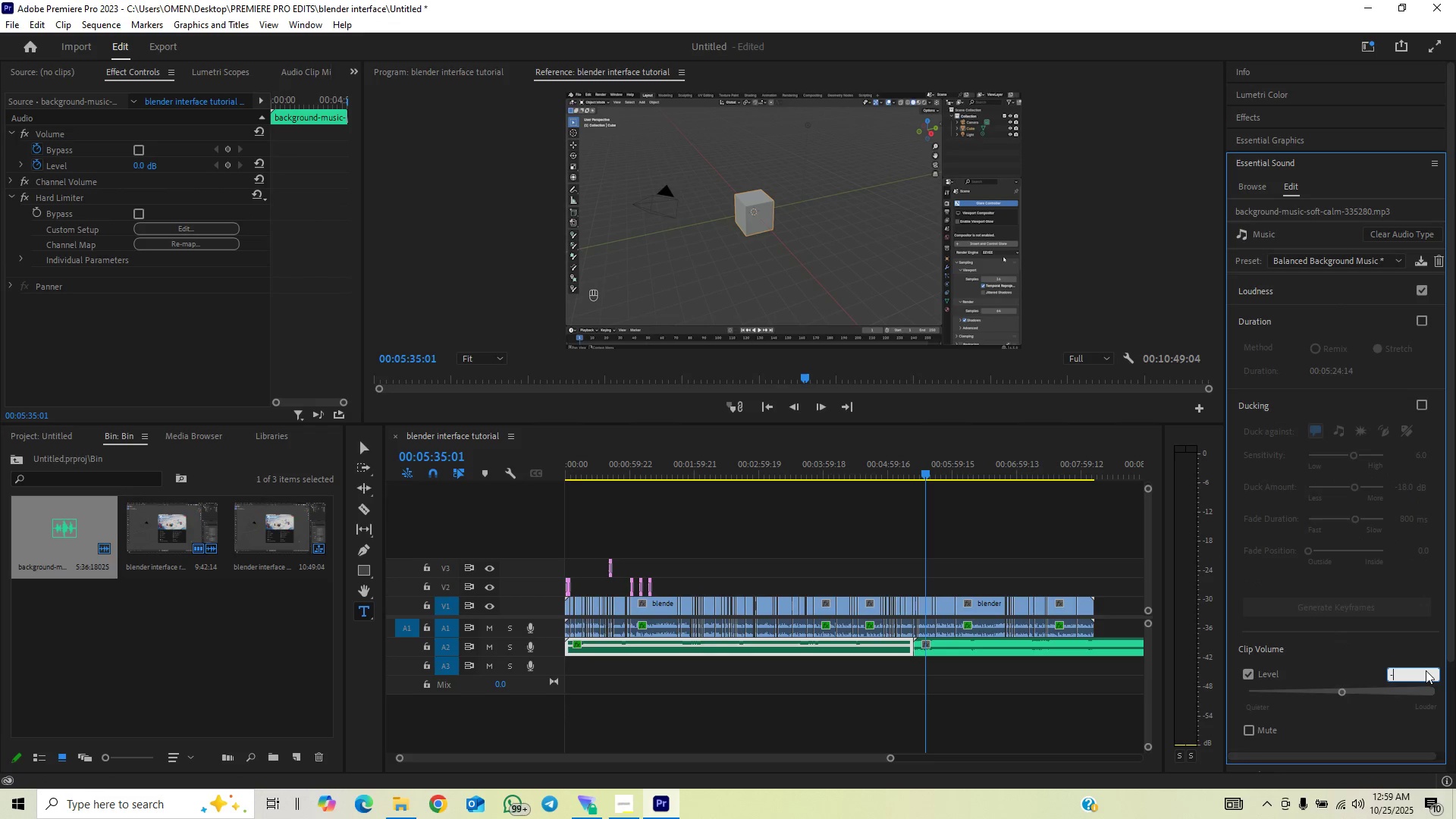 
key(5)
 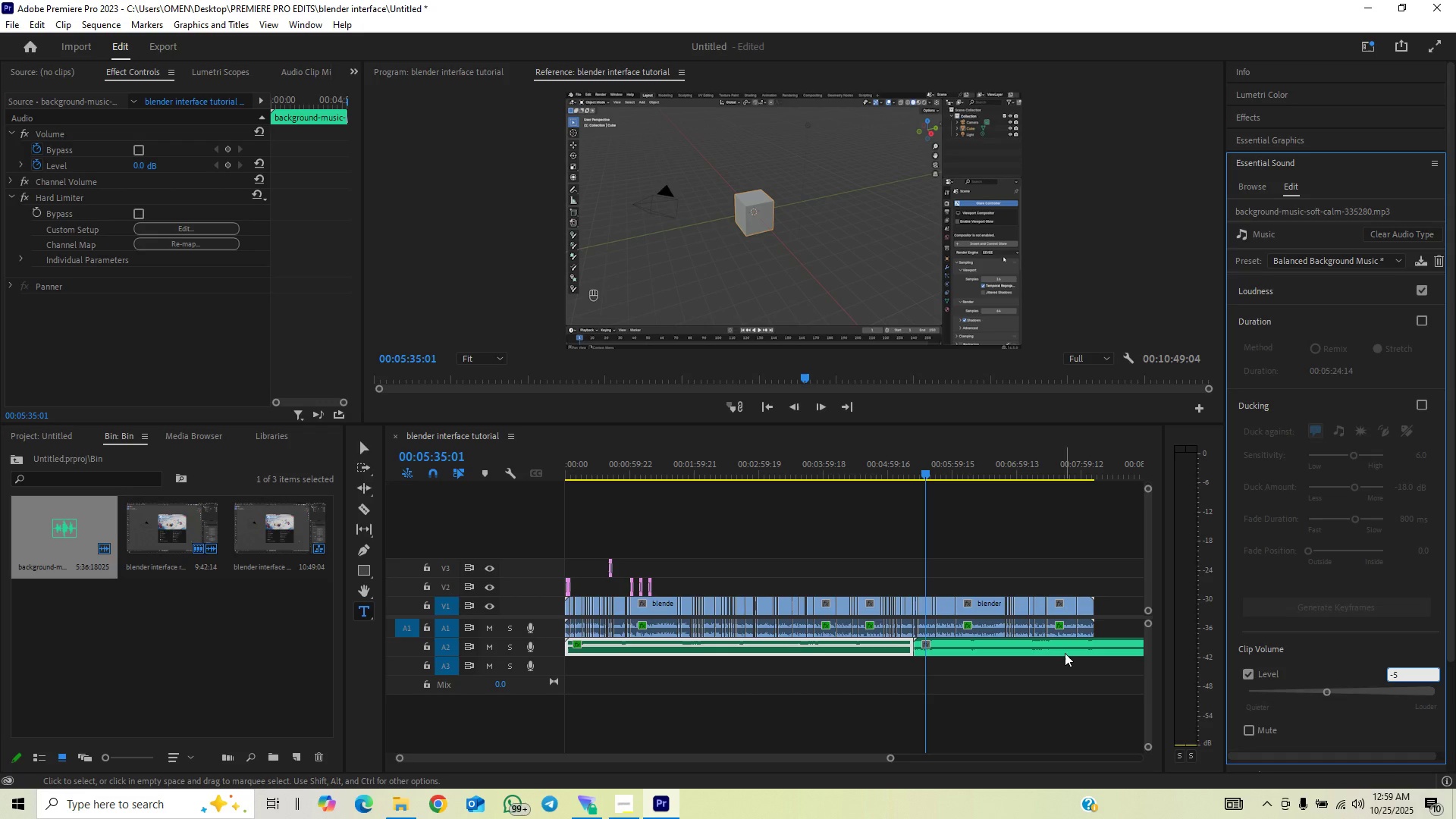 
left_click([1065, 653])
 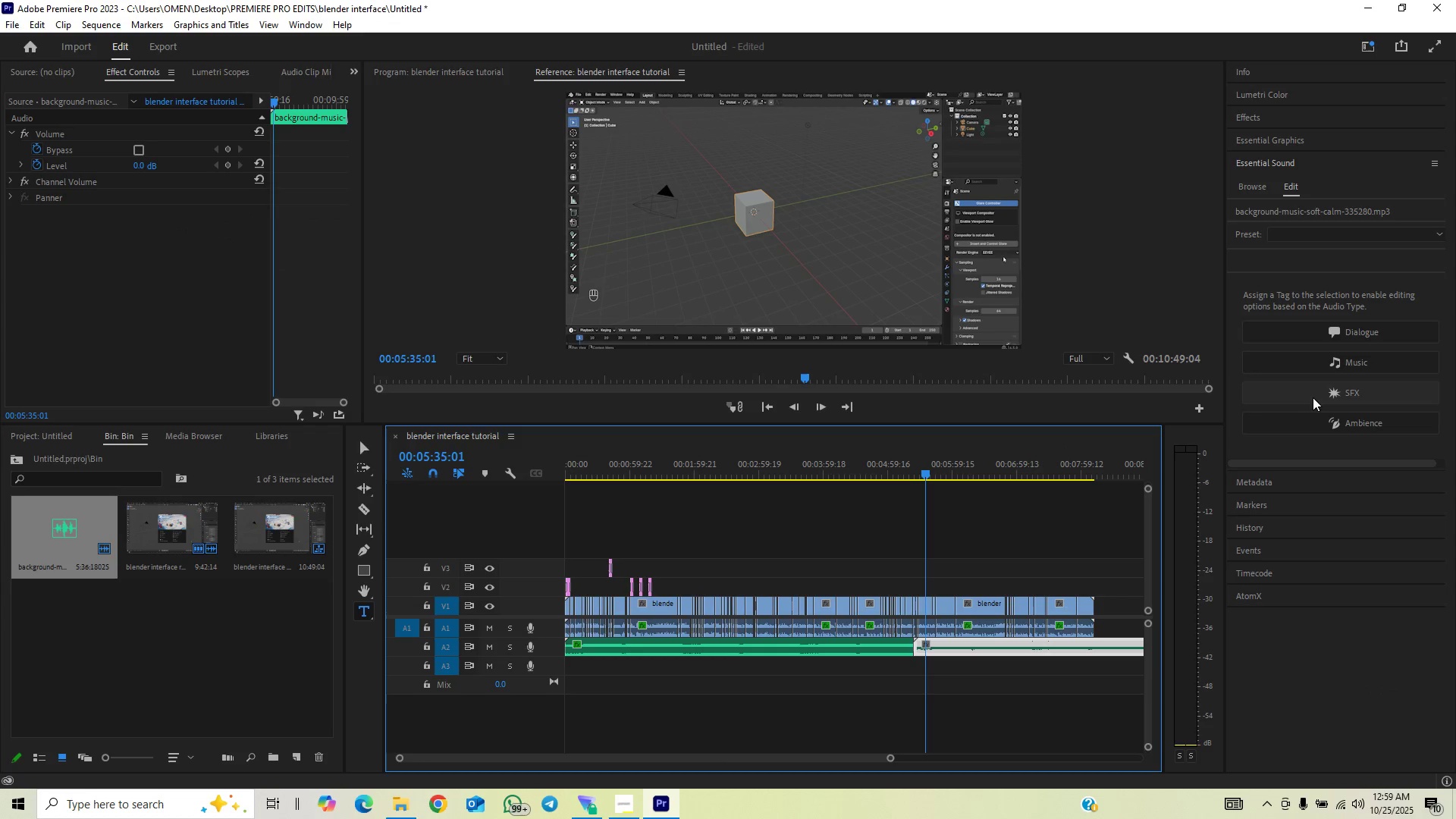 
left_click([1320, 367])
 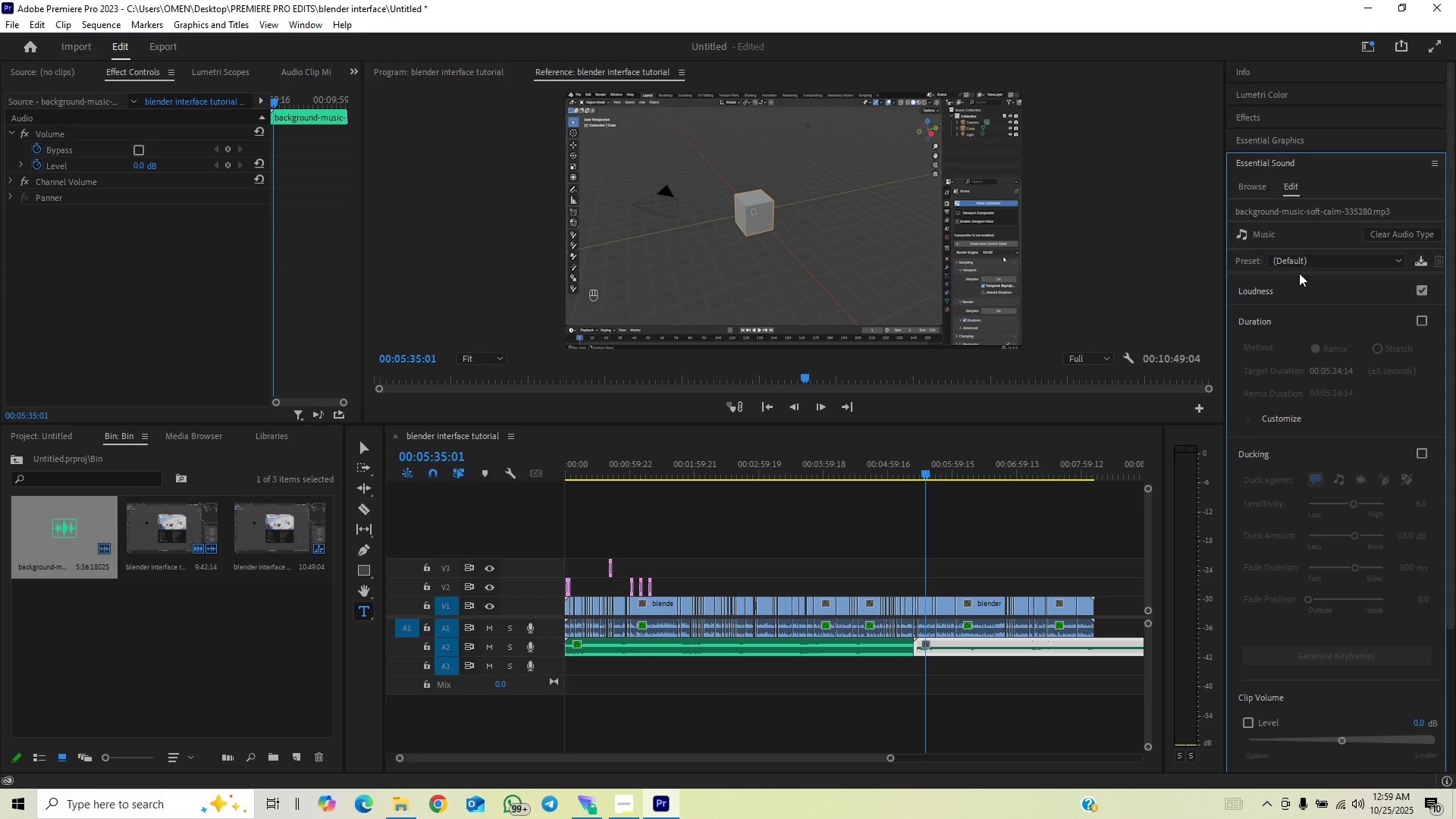 
left_click([1301, 256])
 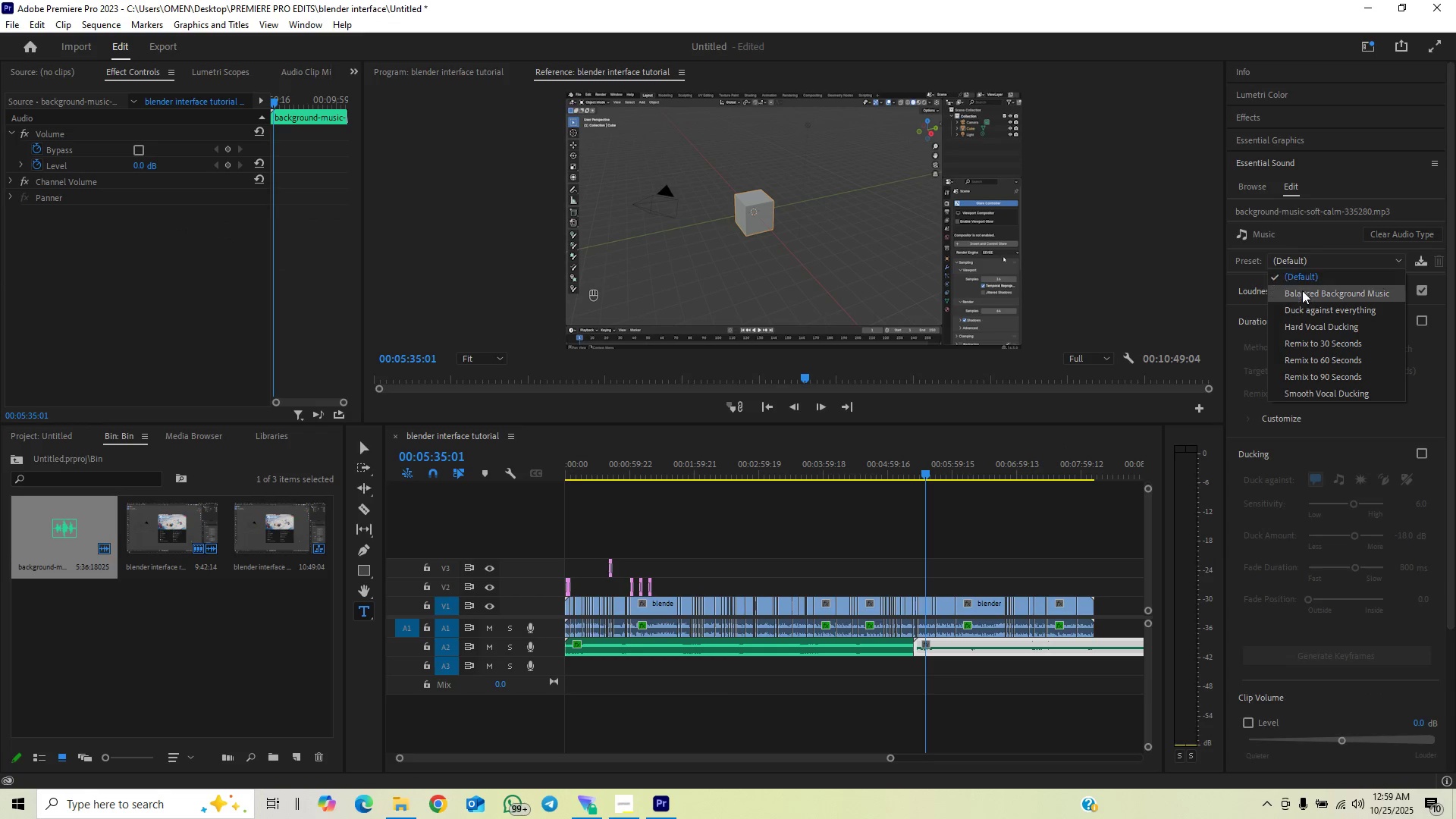 
left_click([1301, 296])
 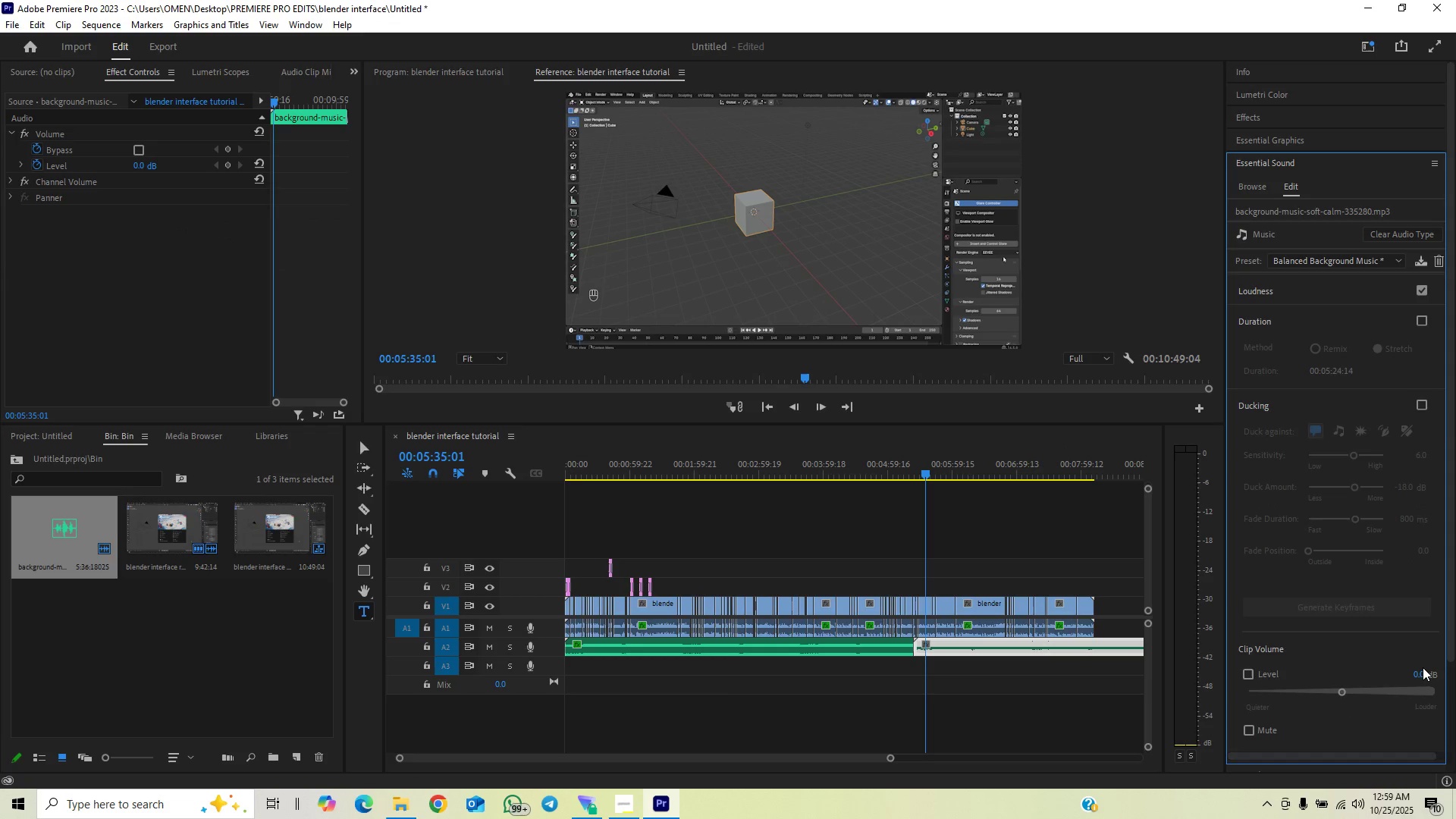 
left_click([1423, 669])
 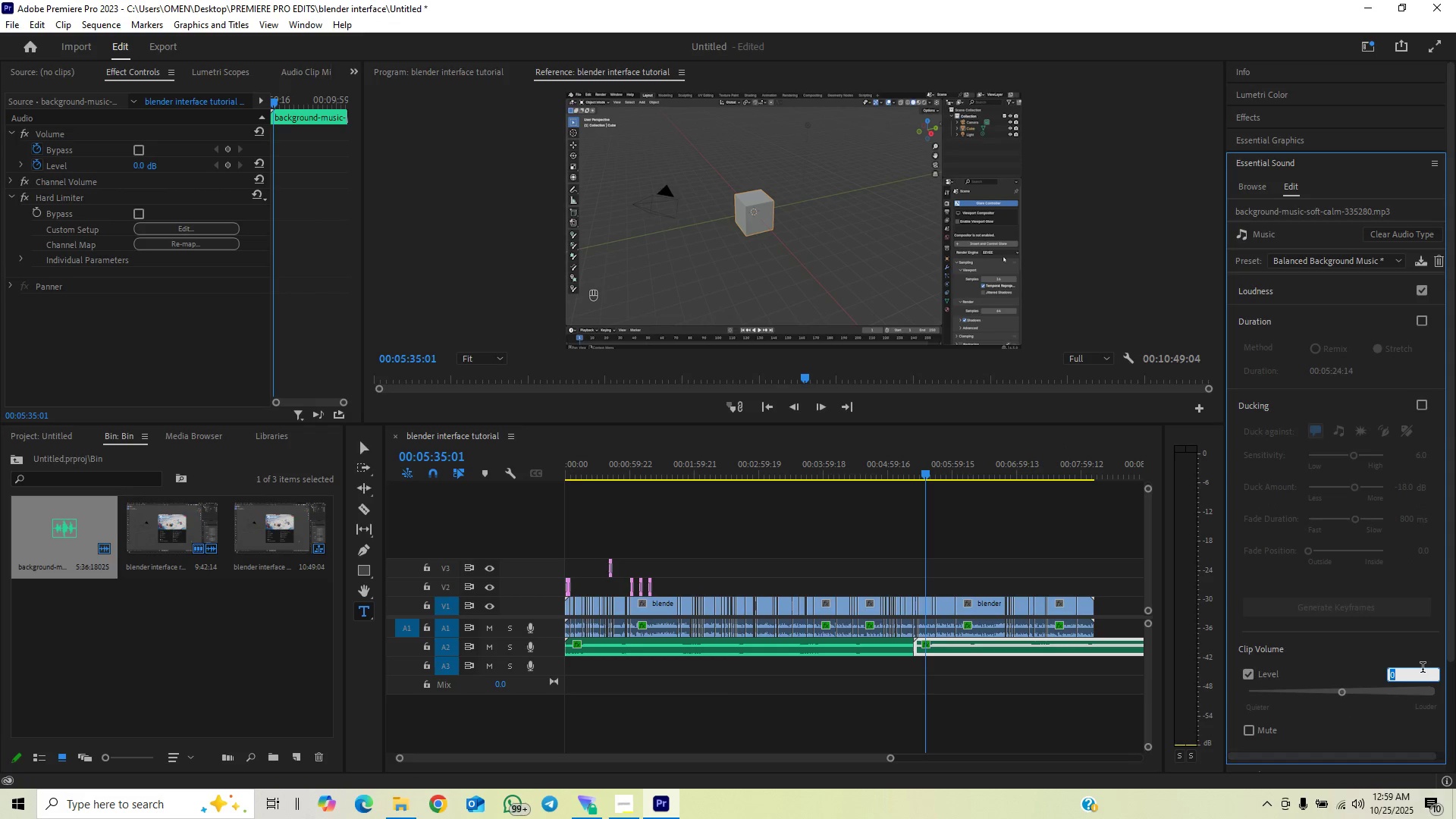 
key(Minus)
 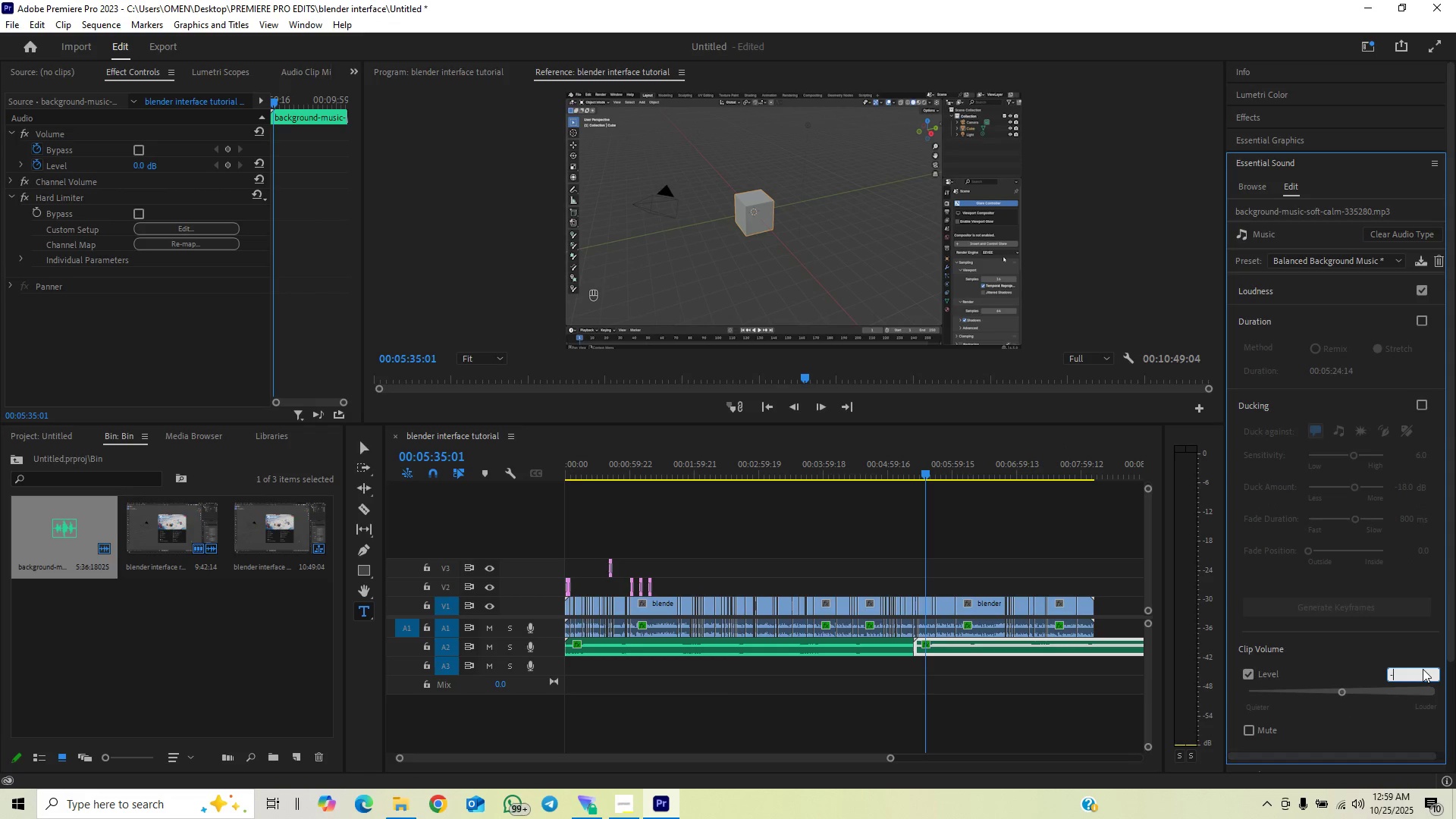 
key(5)
 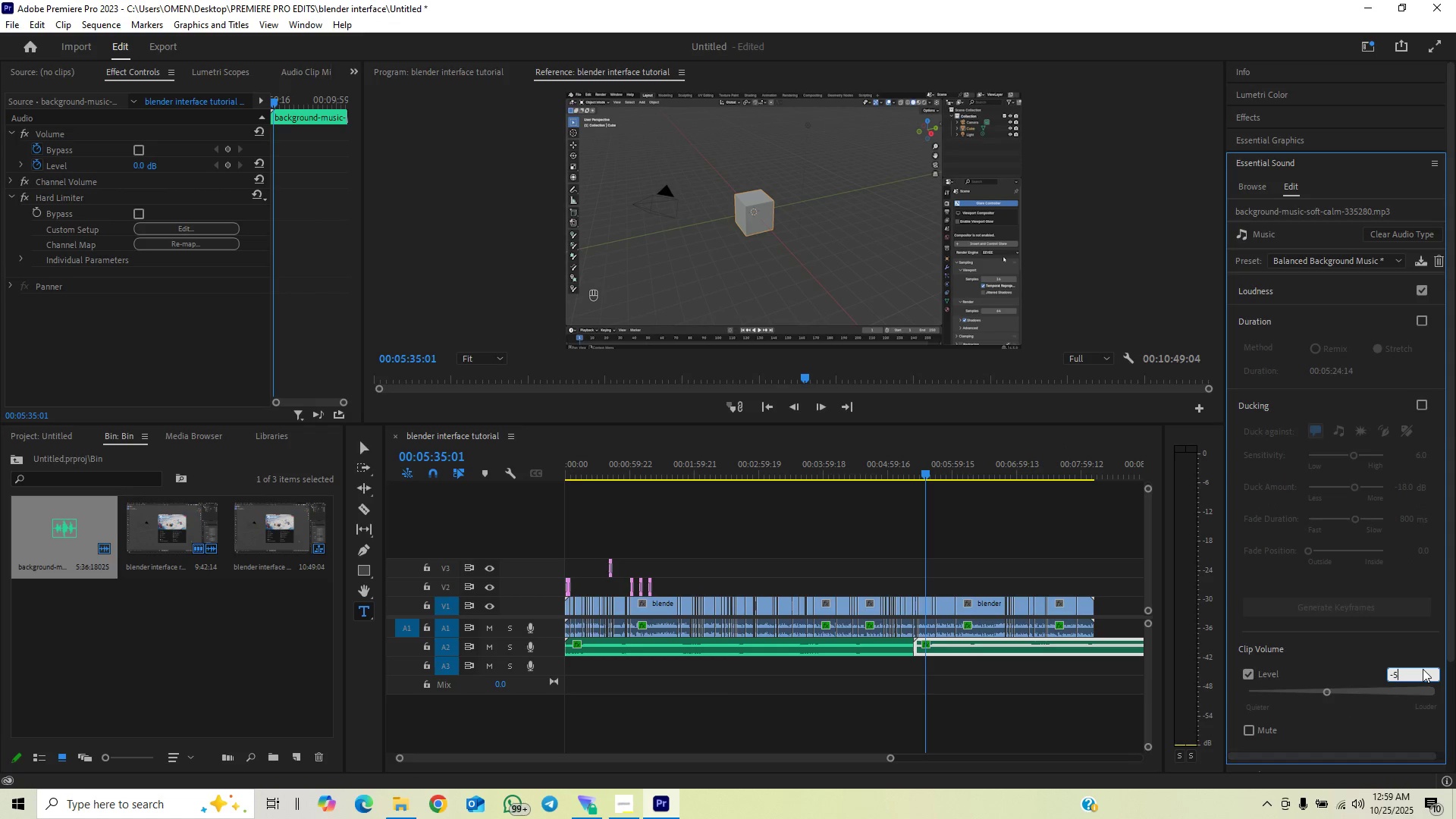 
key(Enter)
 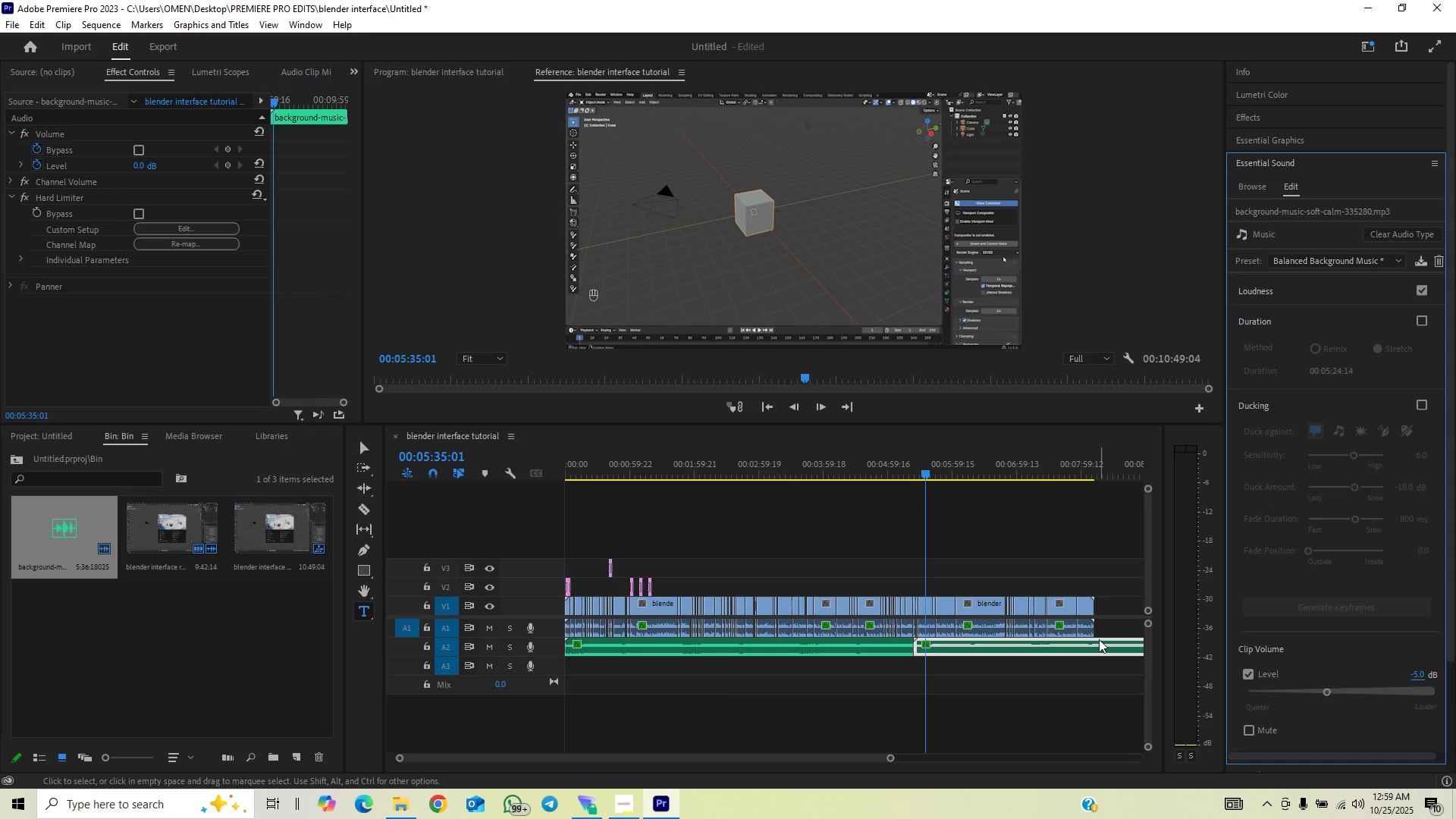 
key(C)
 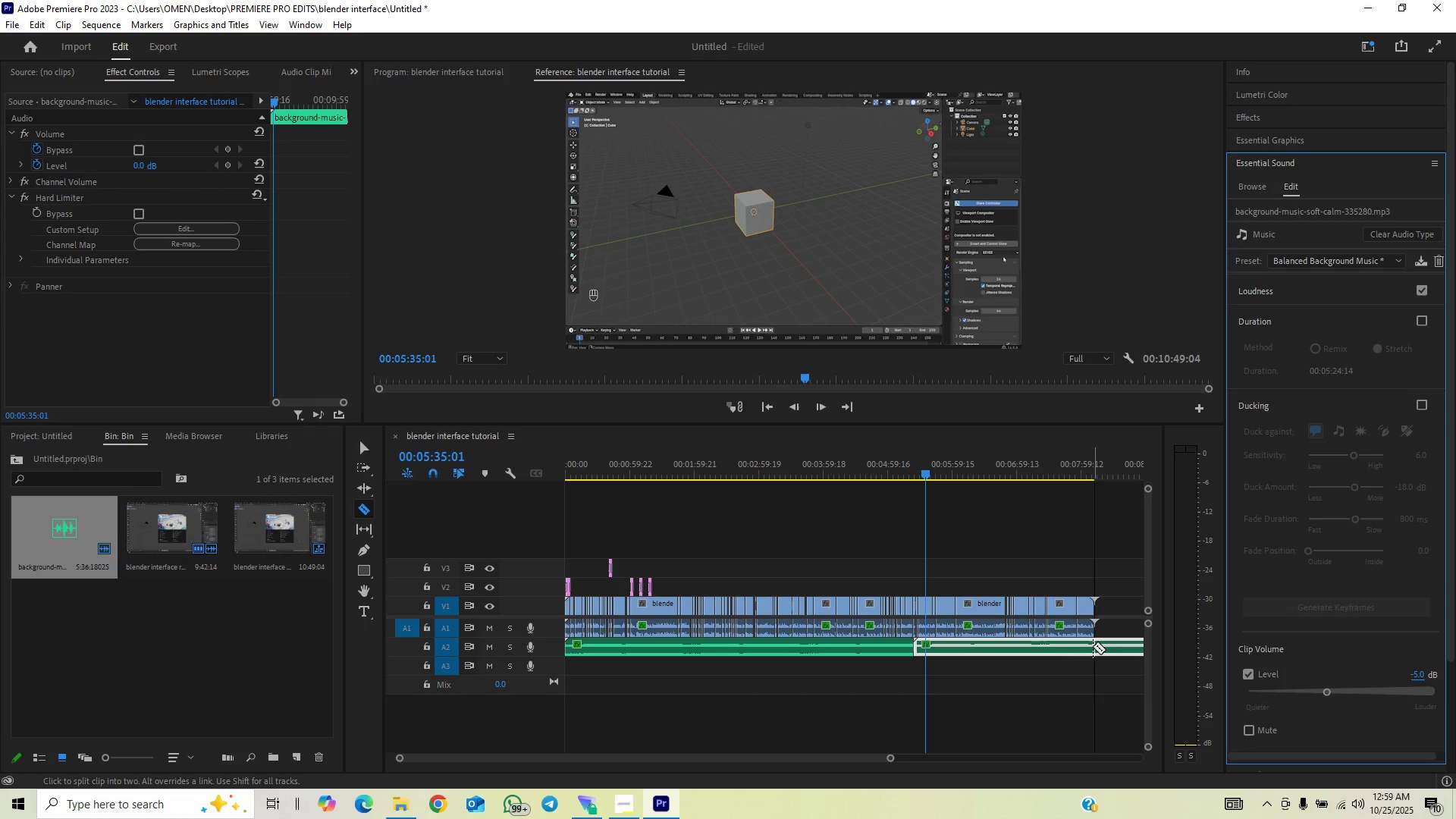 
left_click([1093, 646])
 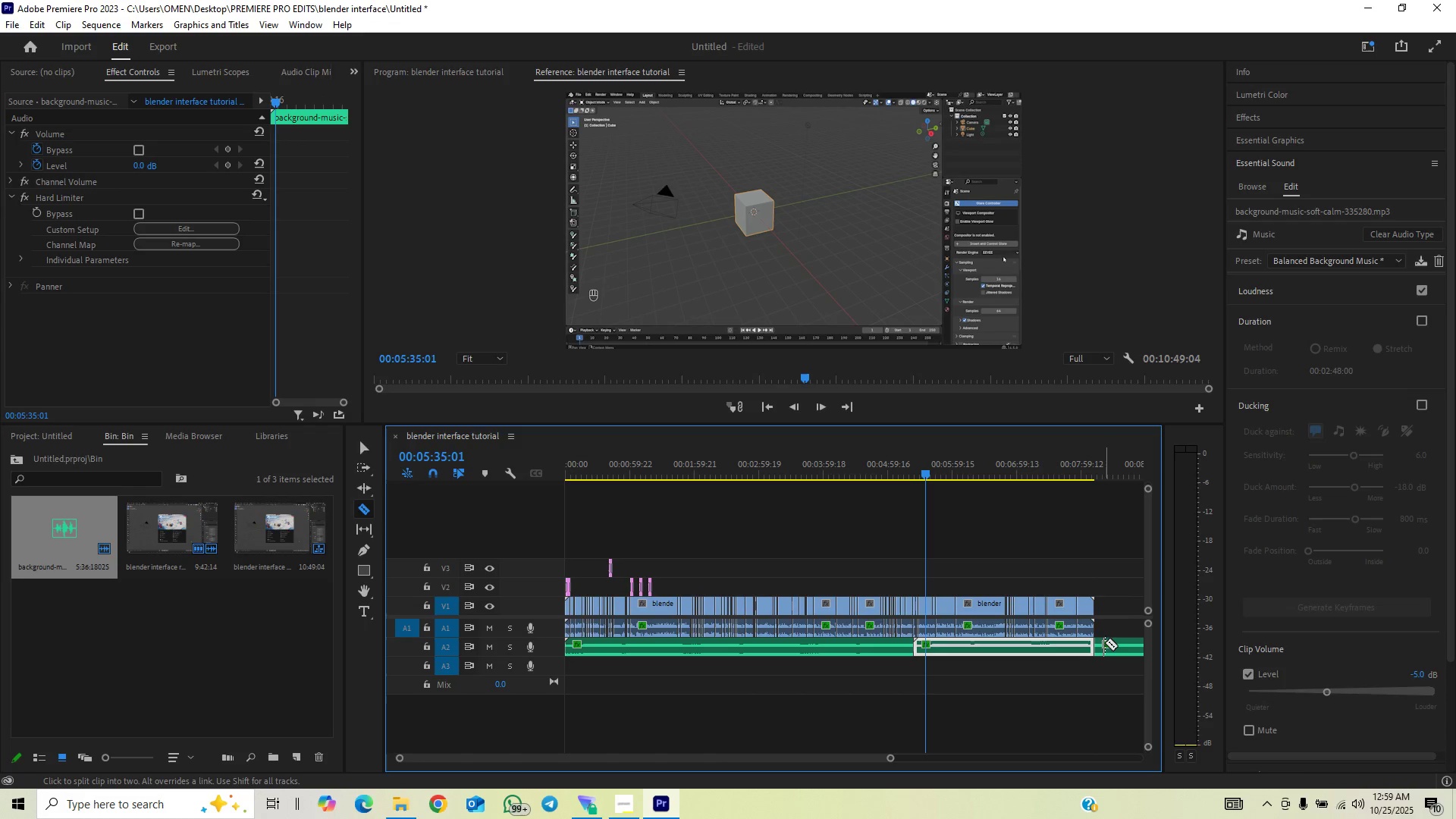 
key(V)
 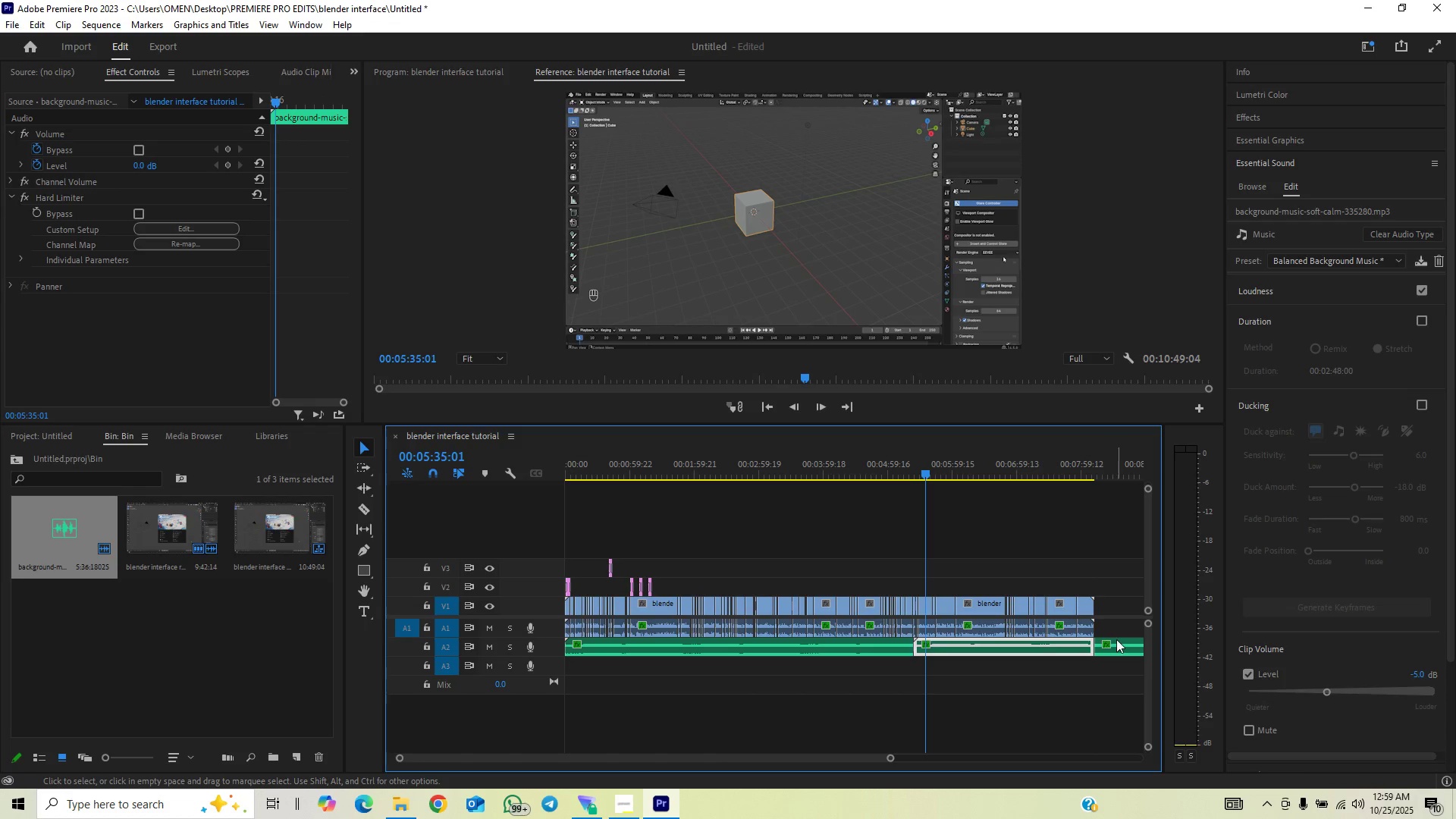 
left_click([1117, 639])
 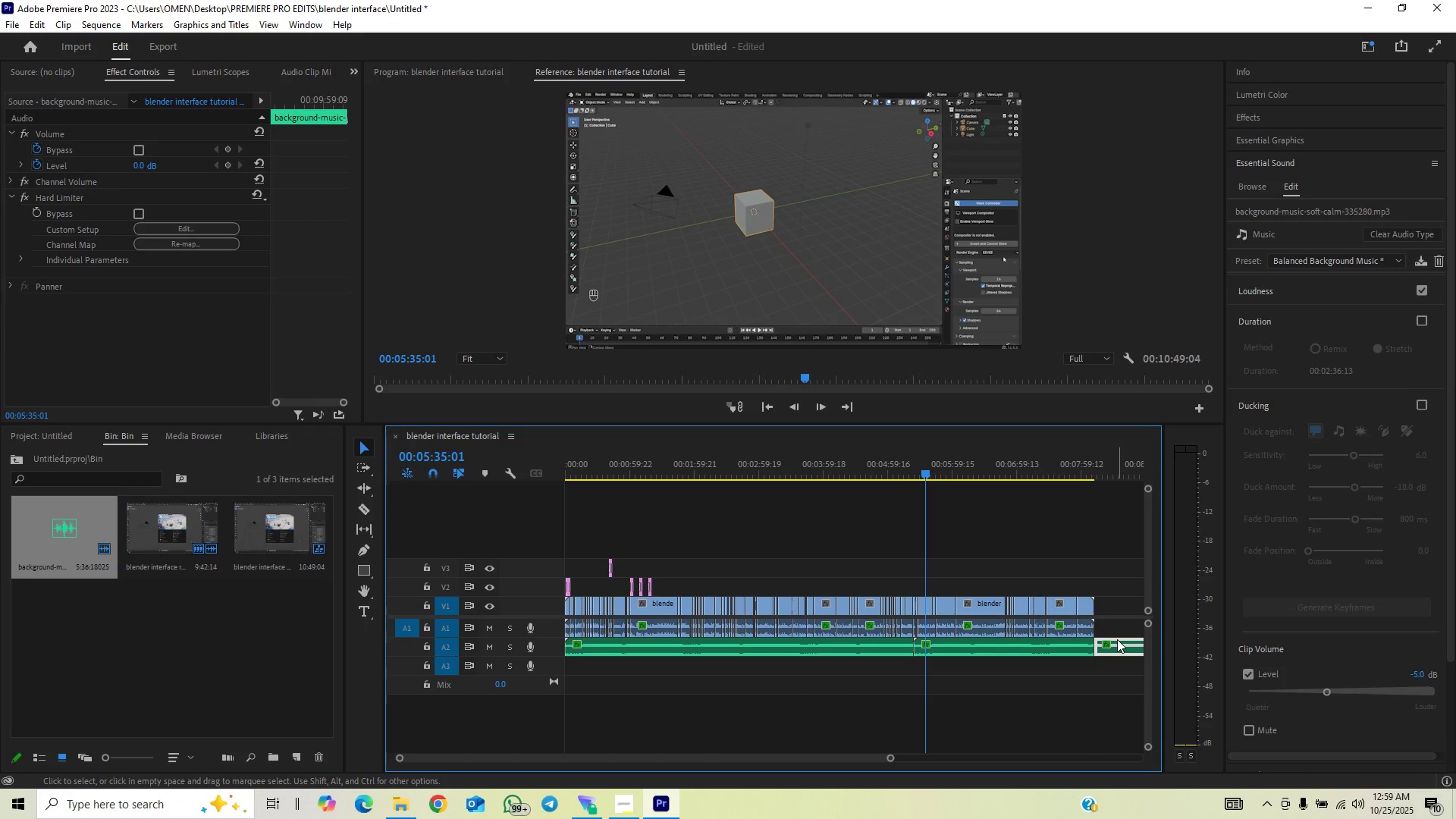 
key(Backspace)
 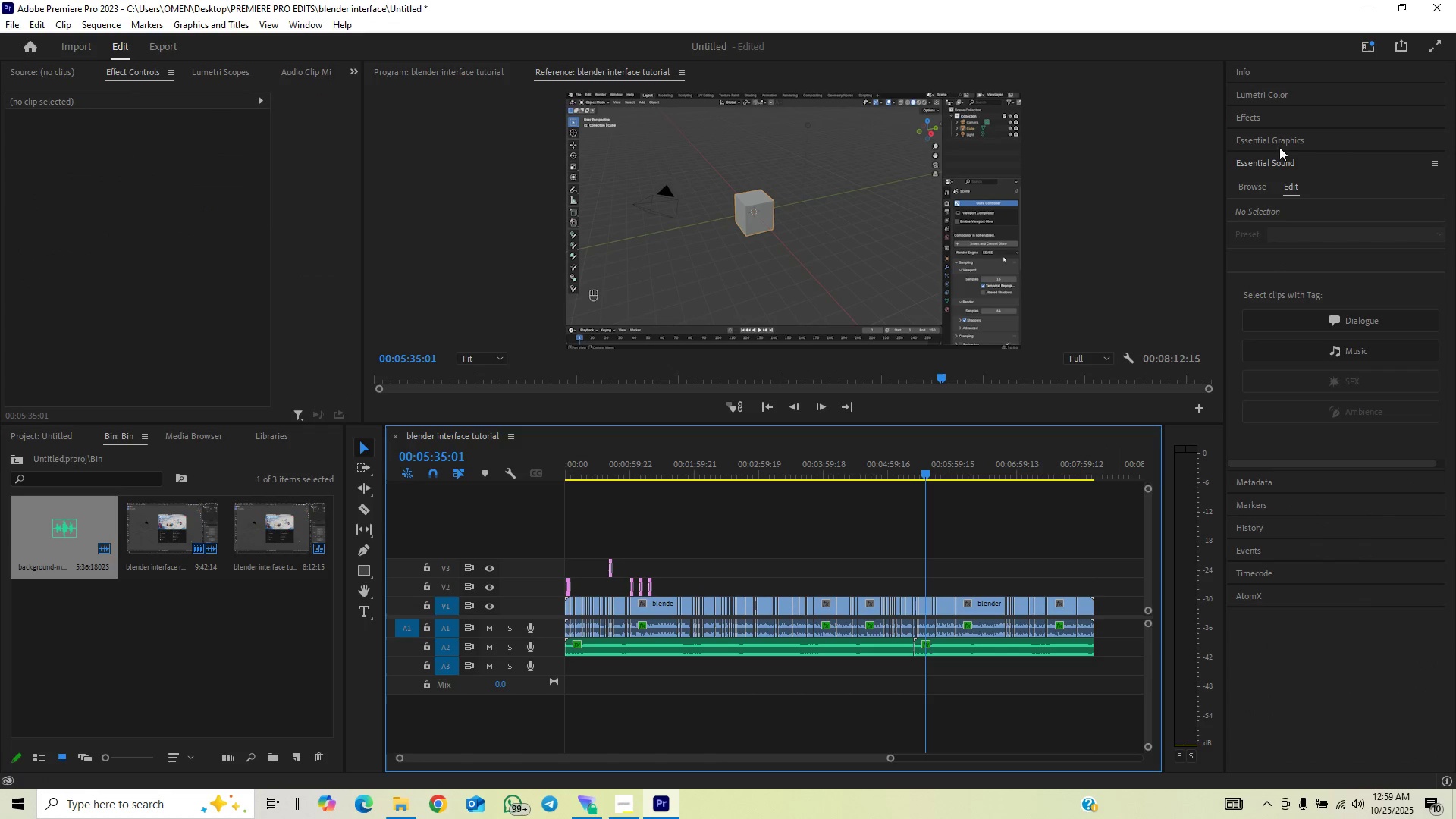 
left_click([1269, 118])
 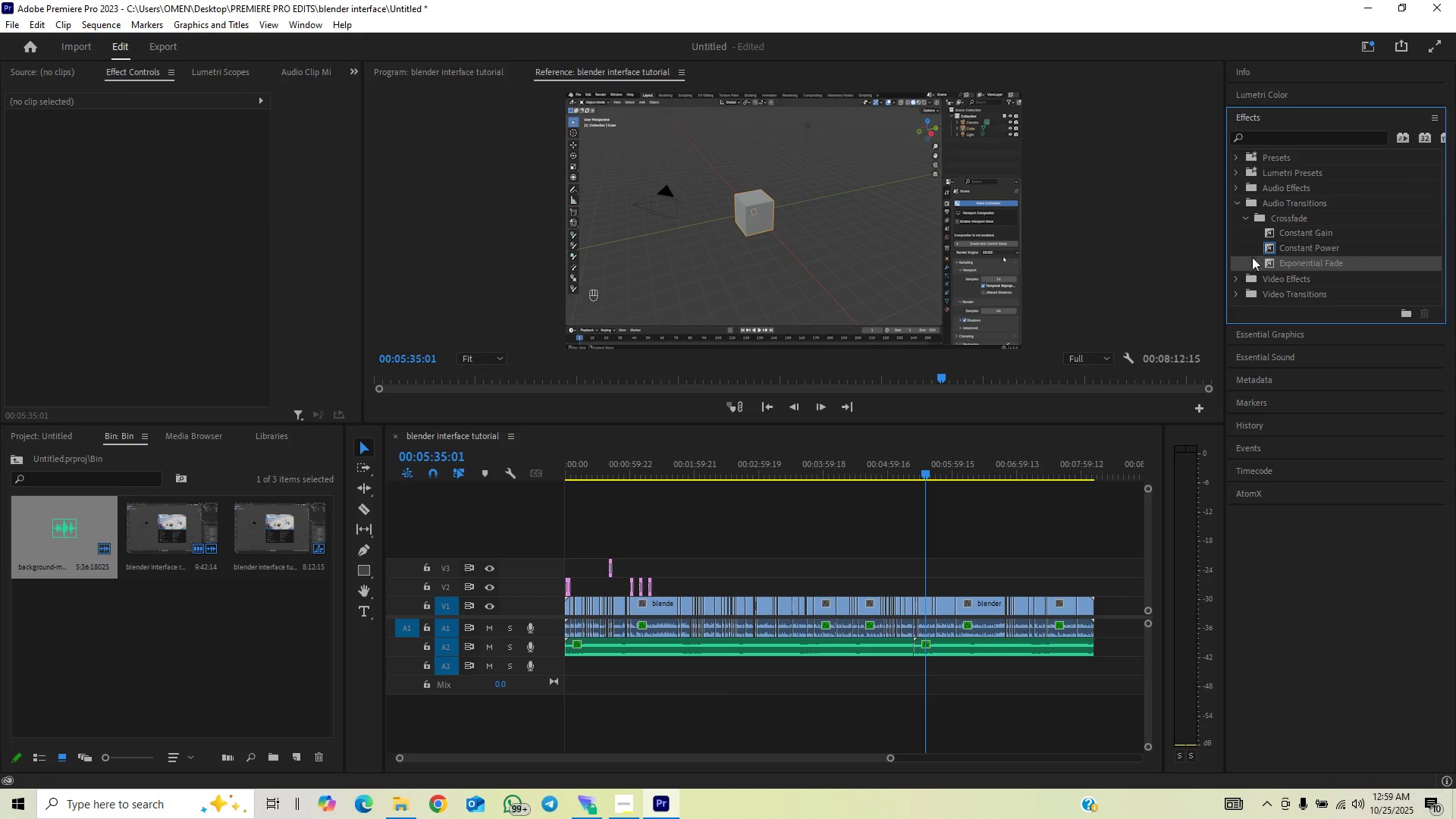 
left_click_drag(start_coordinate=[1248, 269], to_coordinate=[1087, 649])
 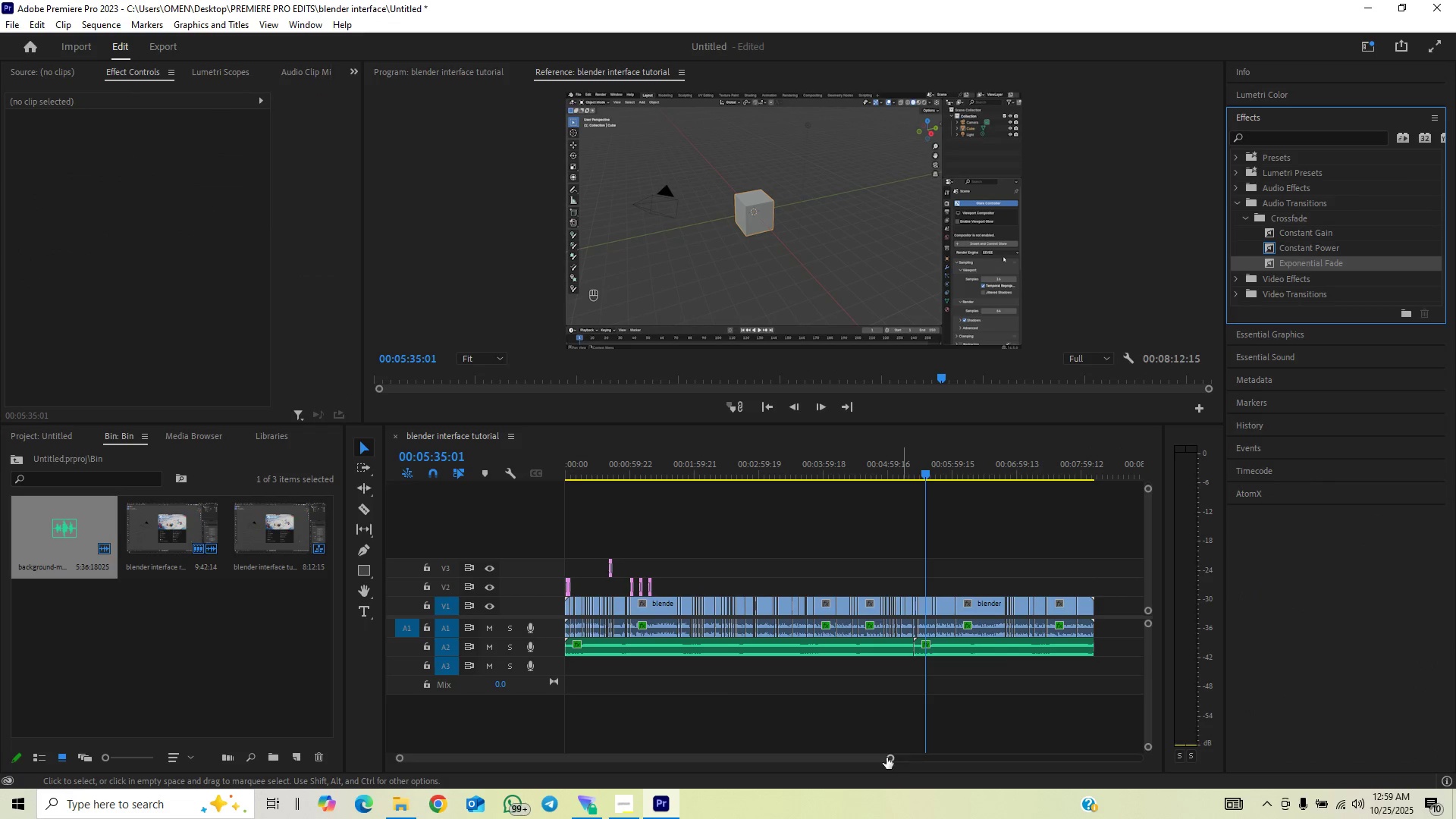 
left_click([885, 759])
 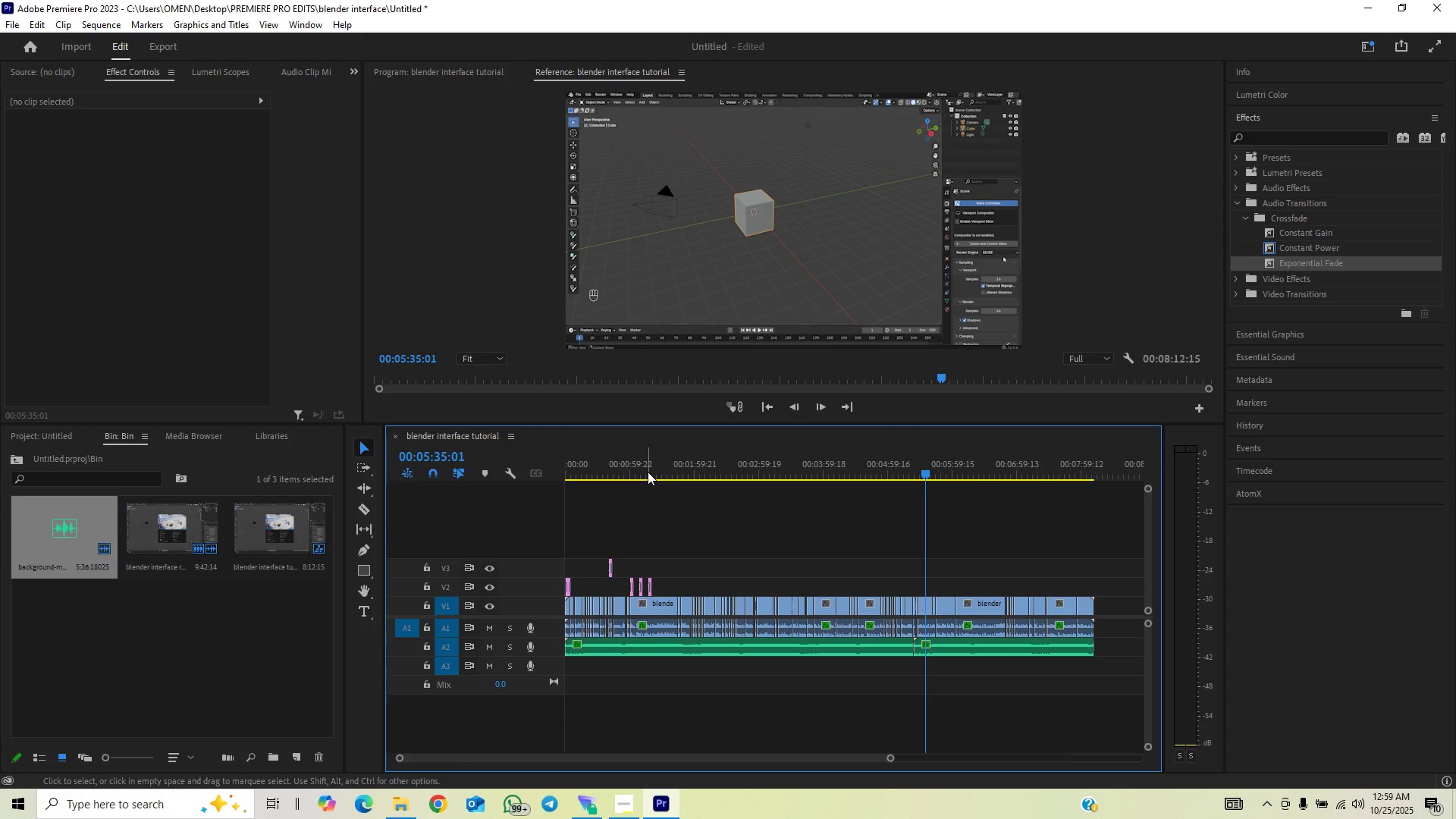 
left_click([648, 472])
 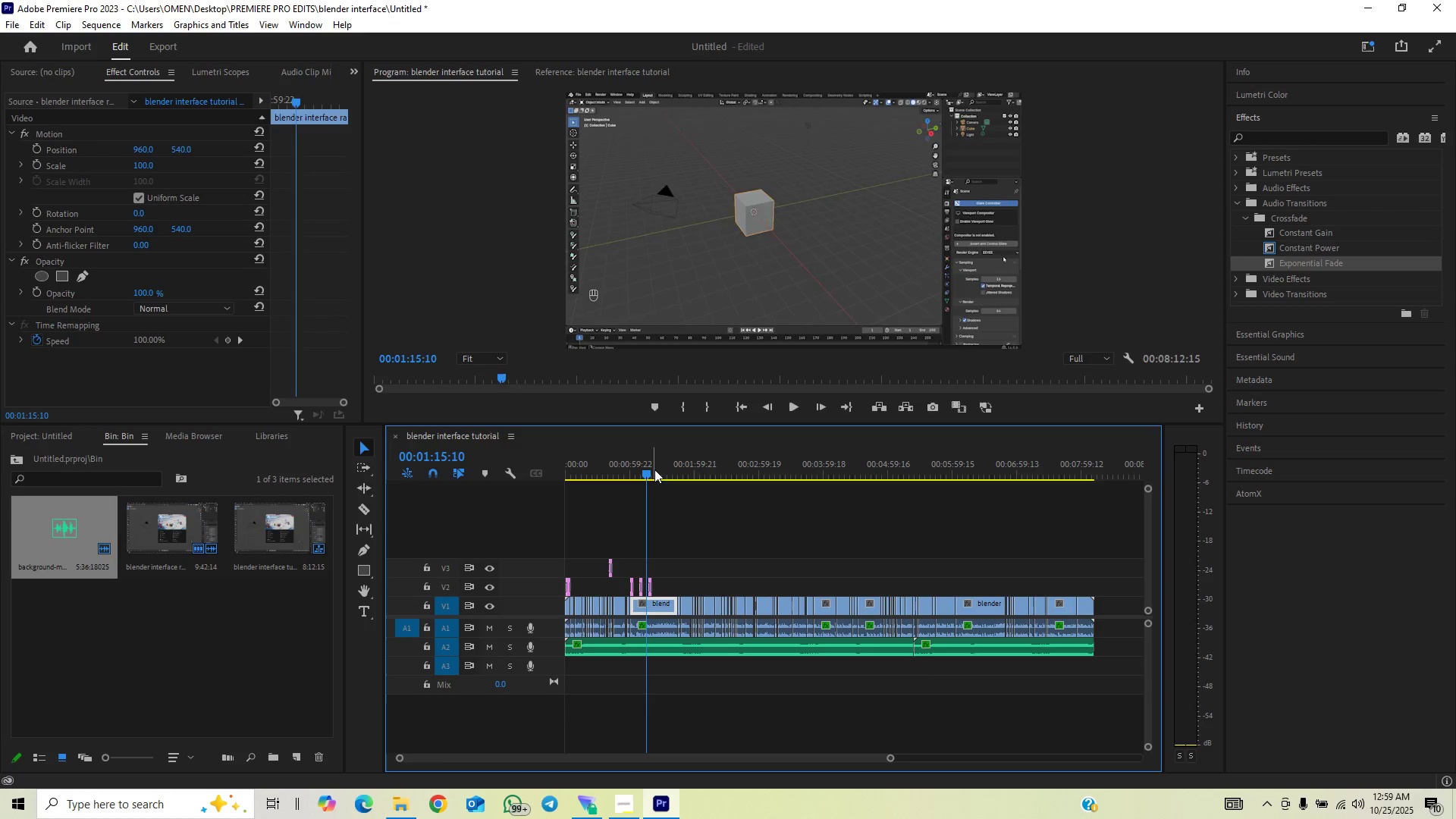 
left_click([654, 469])
 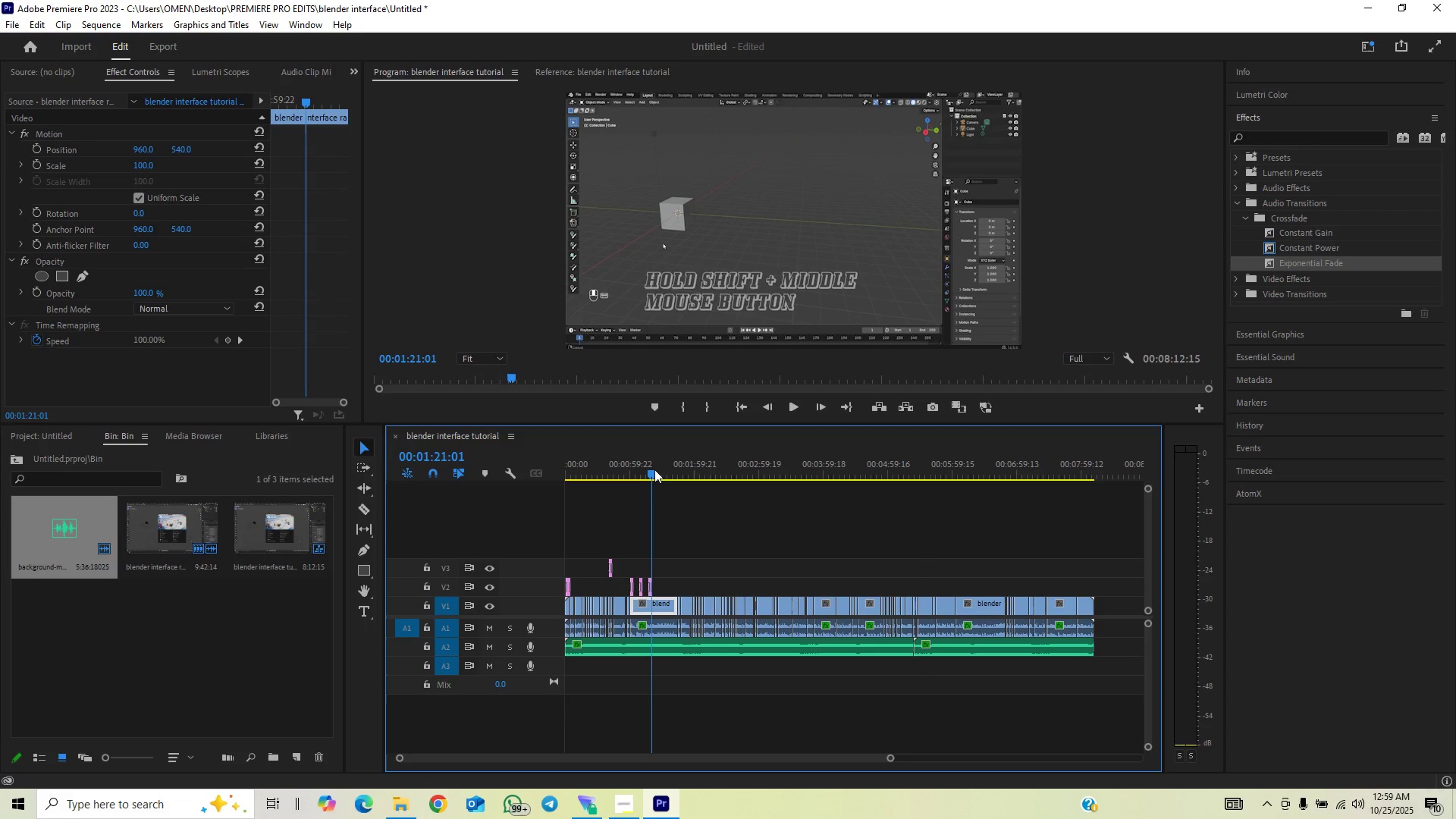 
key(Space)
 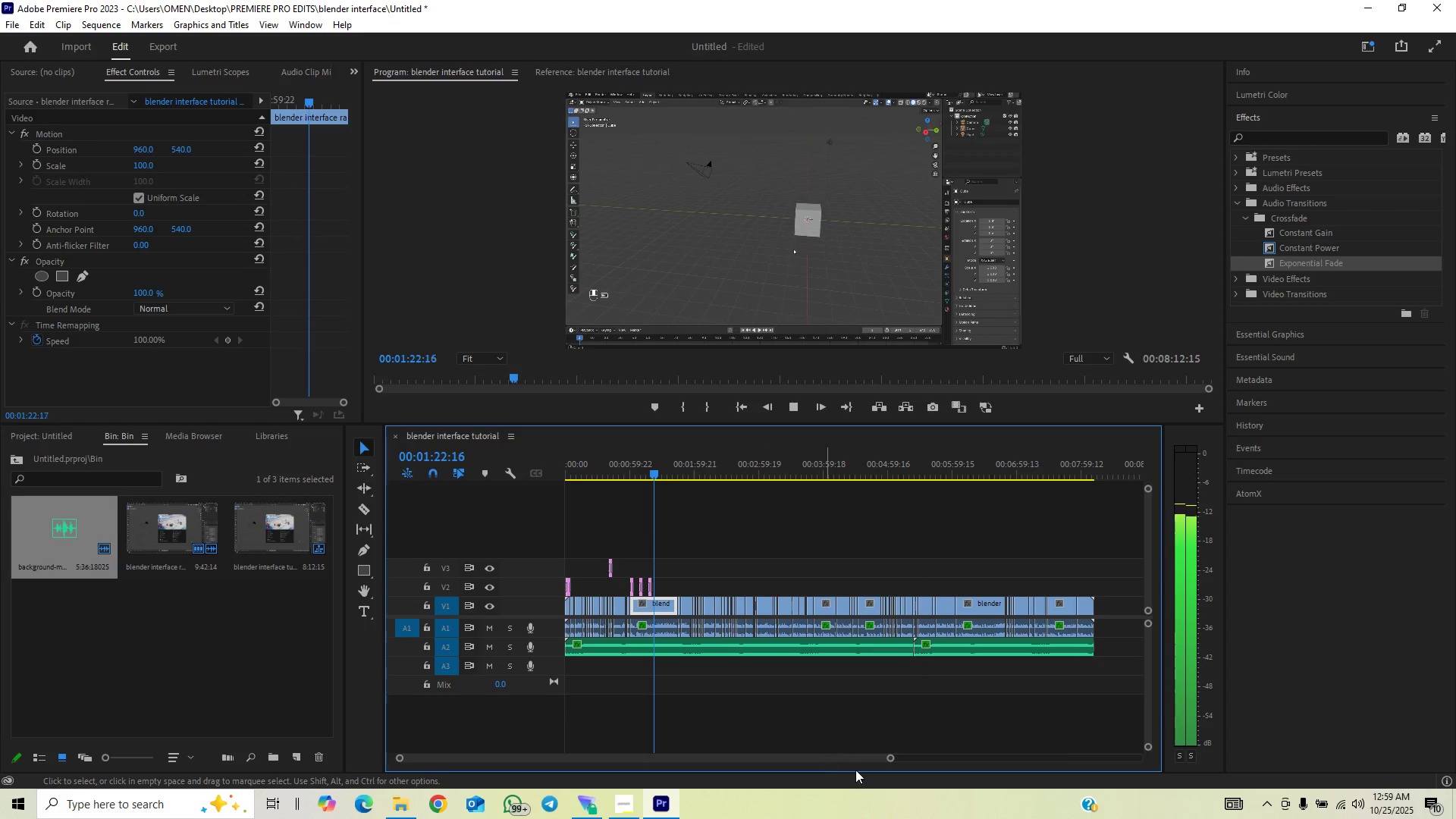 
left_click_drag(start_coordinate=[890, 761], to_coordinate=[795, 754])
 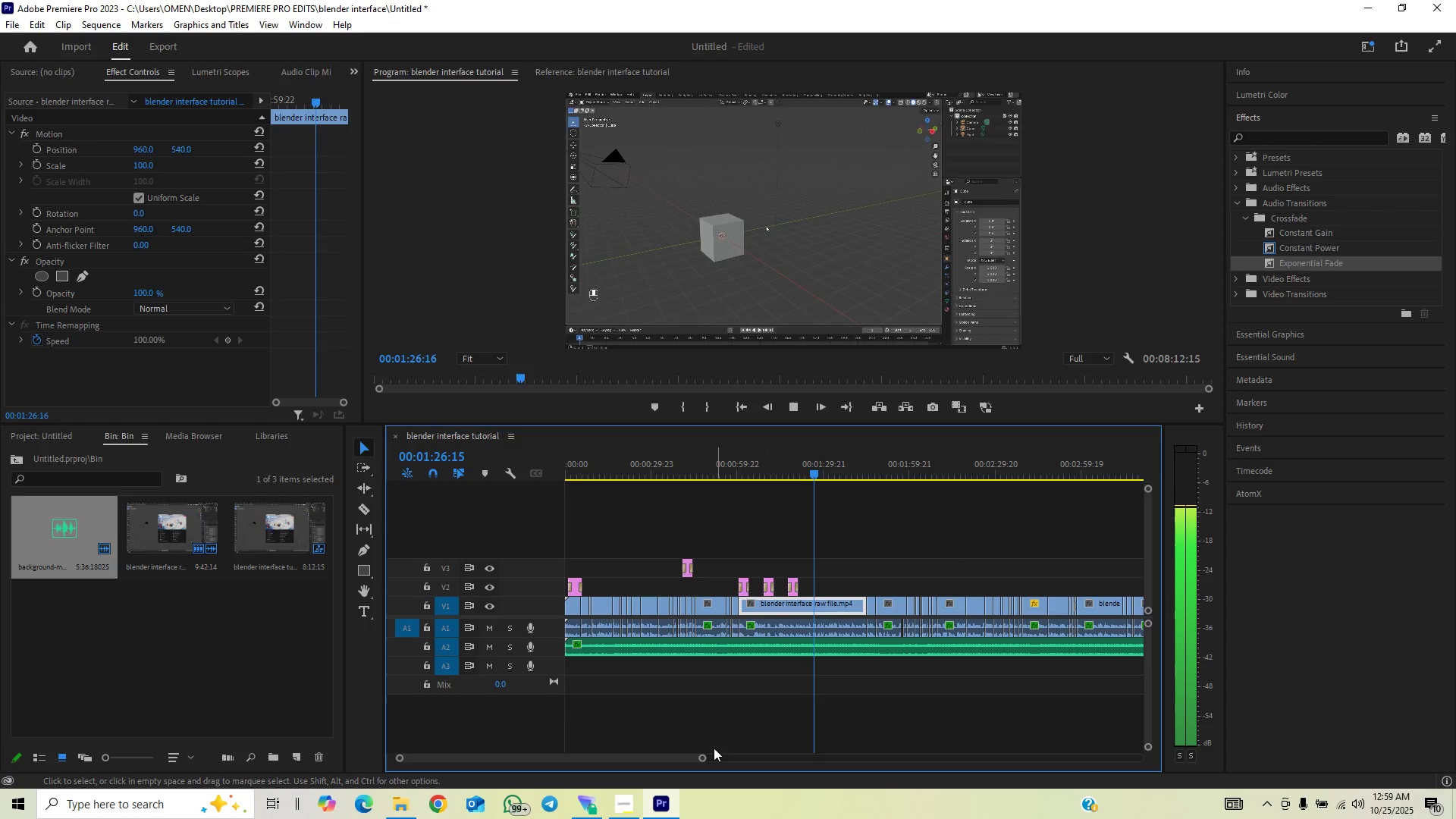 
left_click_drag(start_coordinate=[703, 758], to_coordinate=[713, 758])
 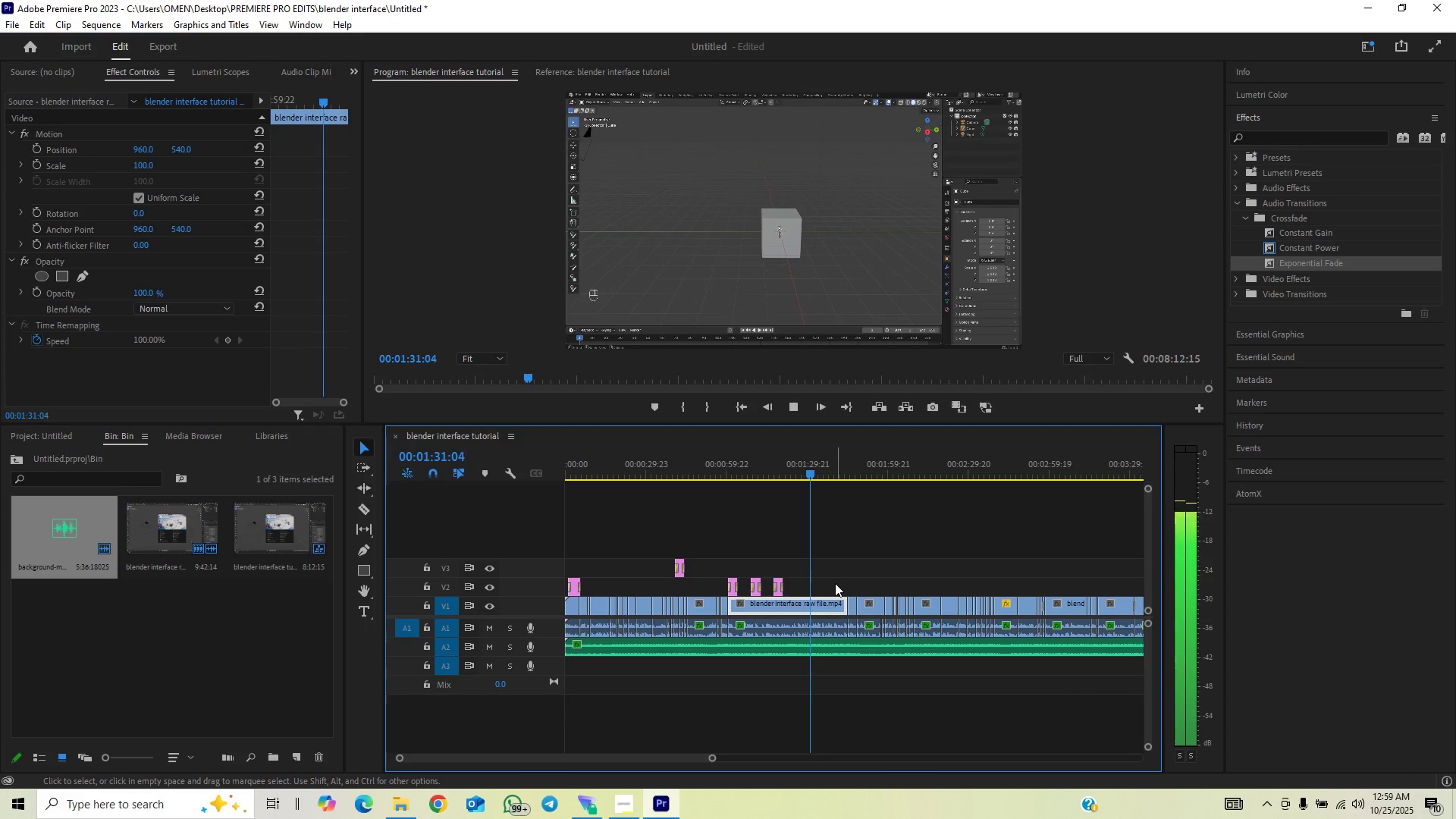 
wait(8.18)
 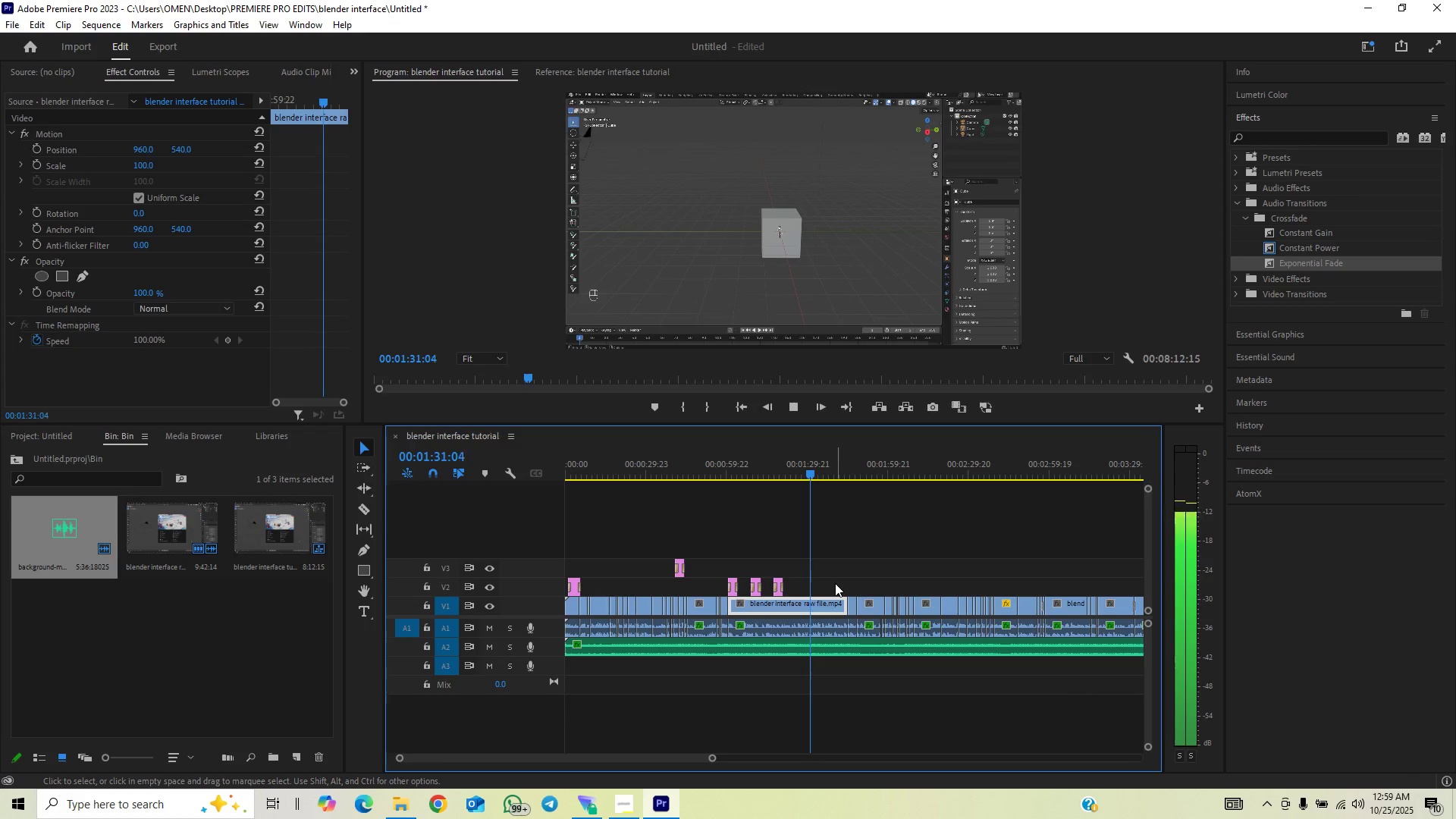 
left_click([778, 580])
 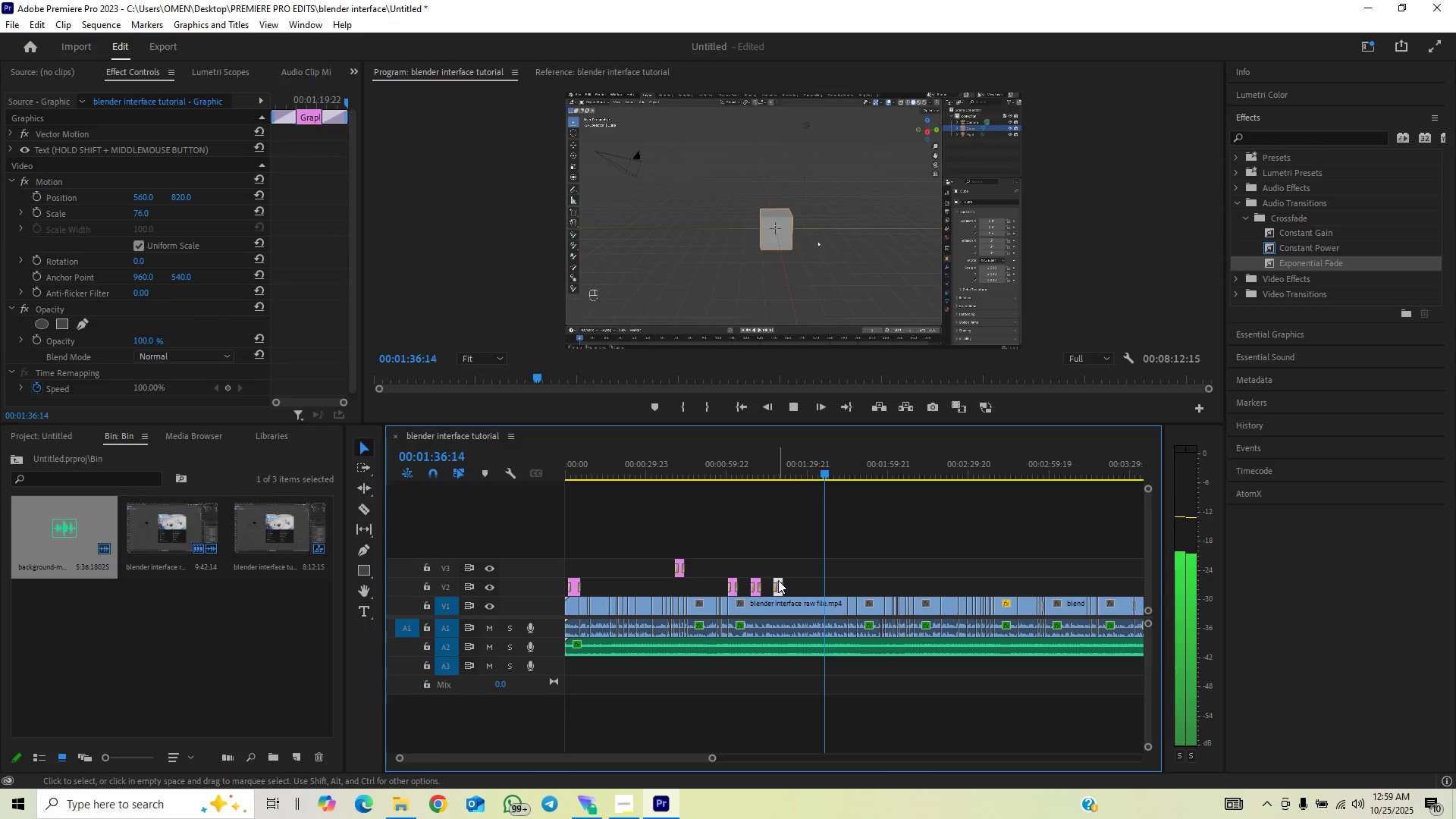 
hold_key(key=AltLeft, duration=1.51)
left_click_drag(start_coordinate=[778, 580], to_coordinate=[827, 582])
 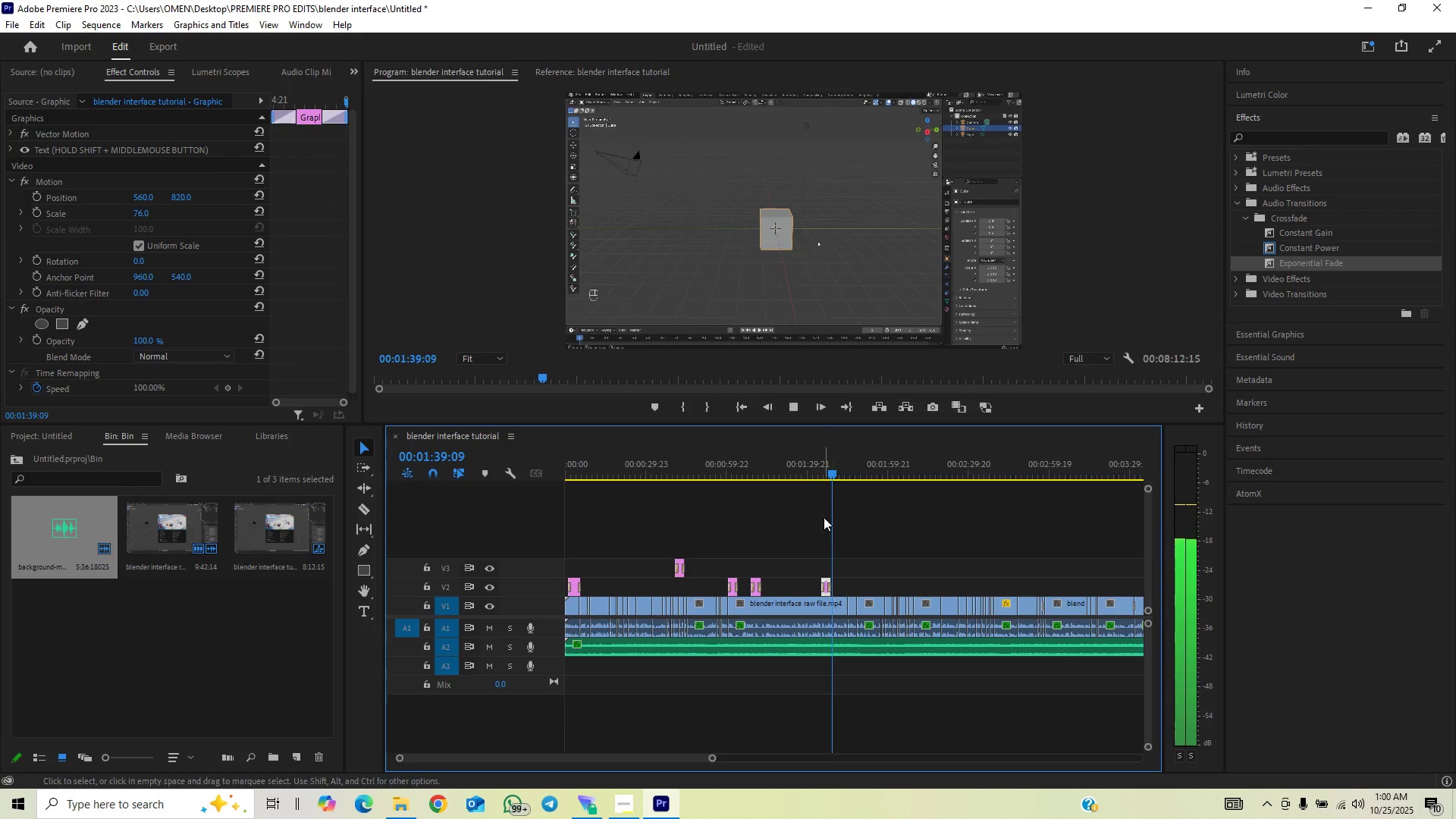 
hold_key(key=AltLeft, duration=0.64)
 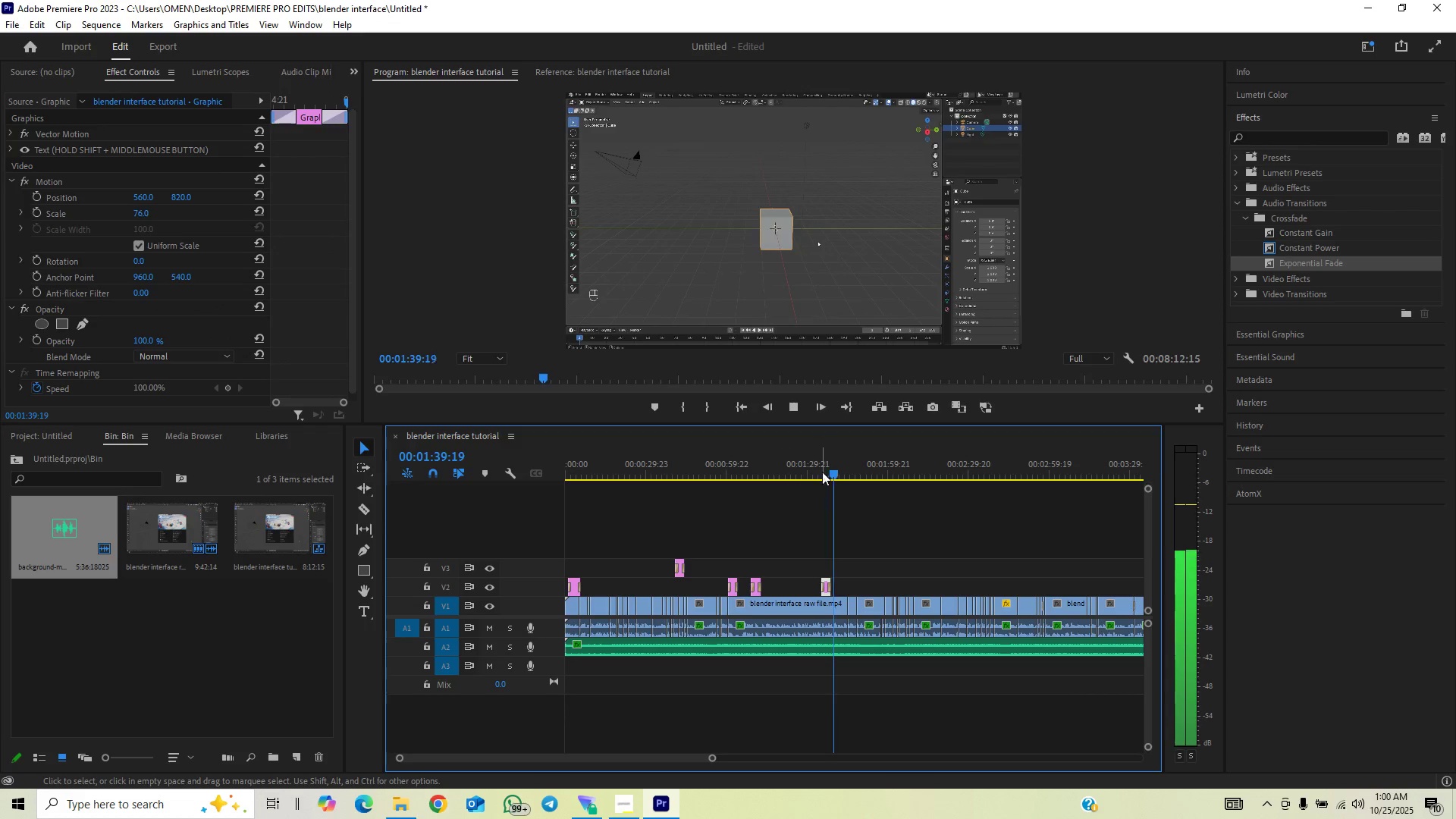 
left_click([822, 470])
 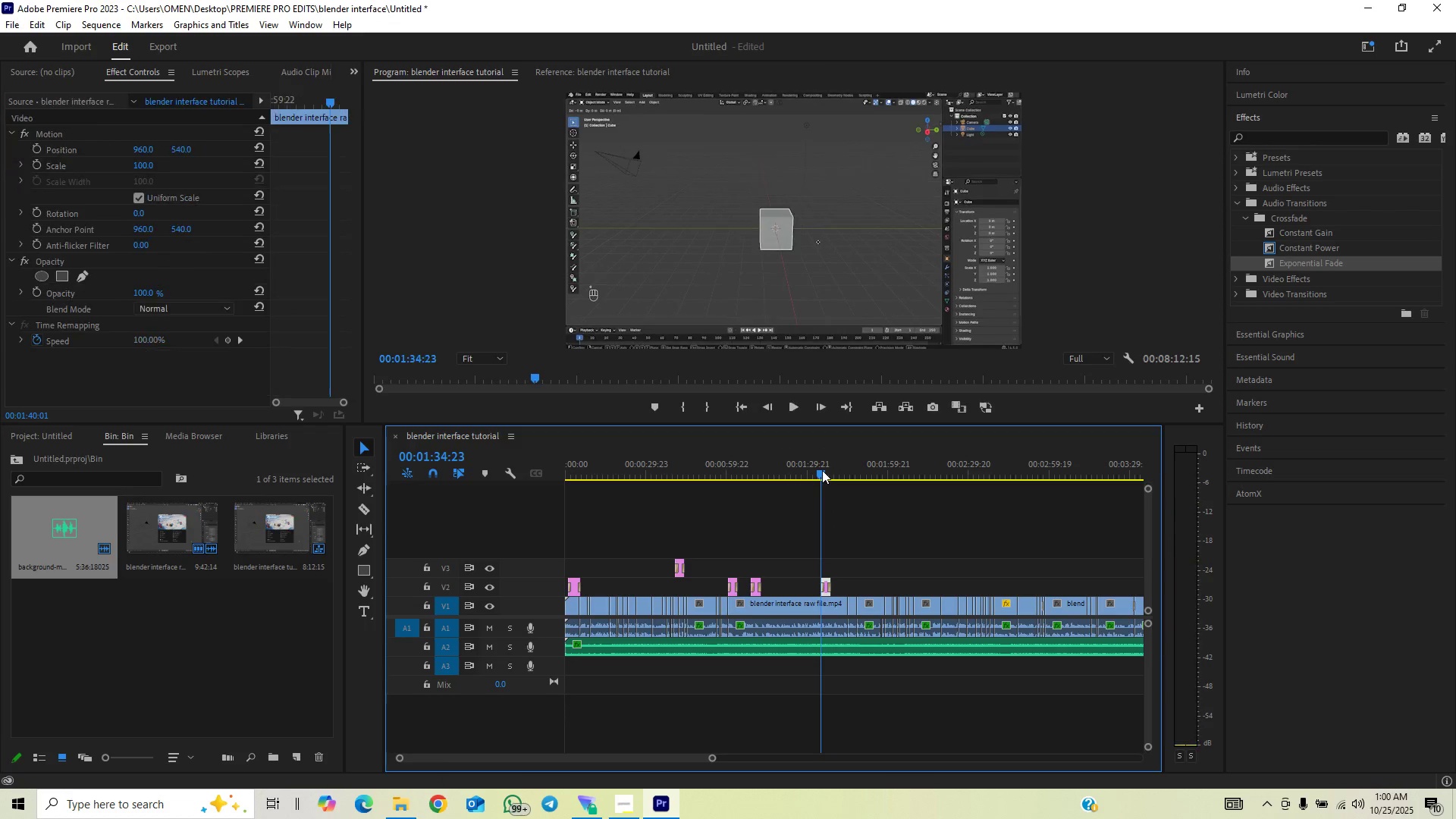 
key(Space)
 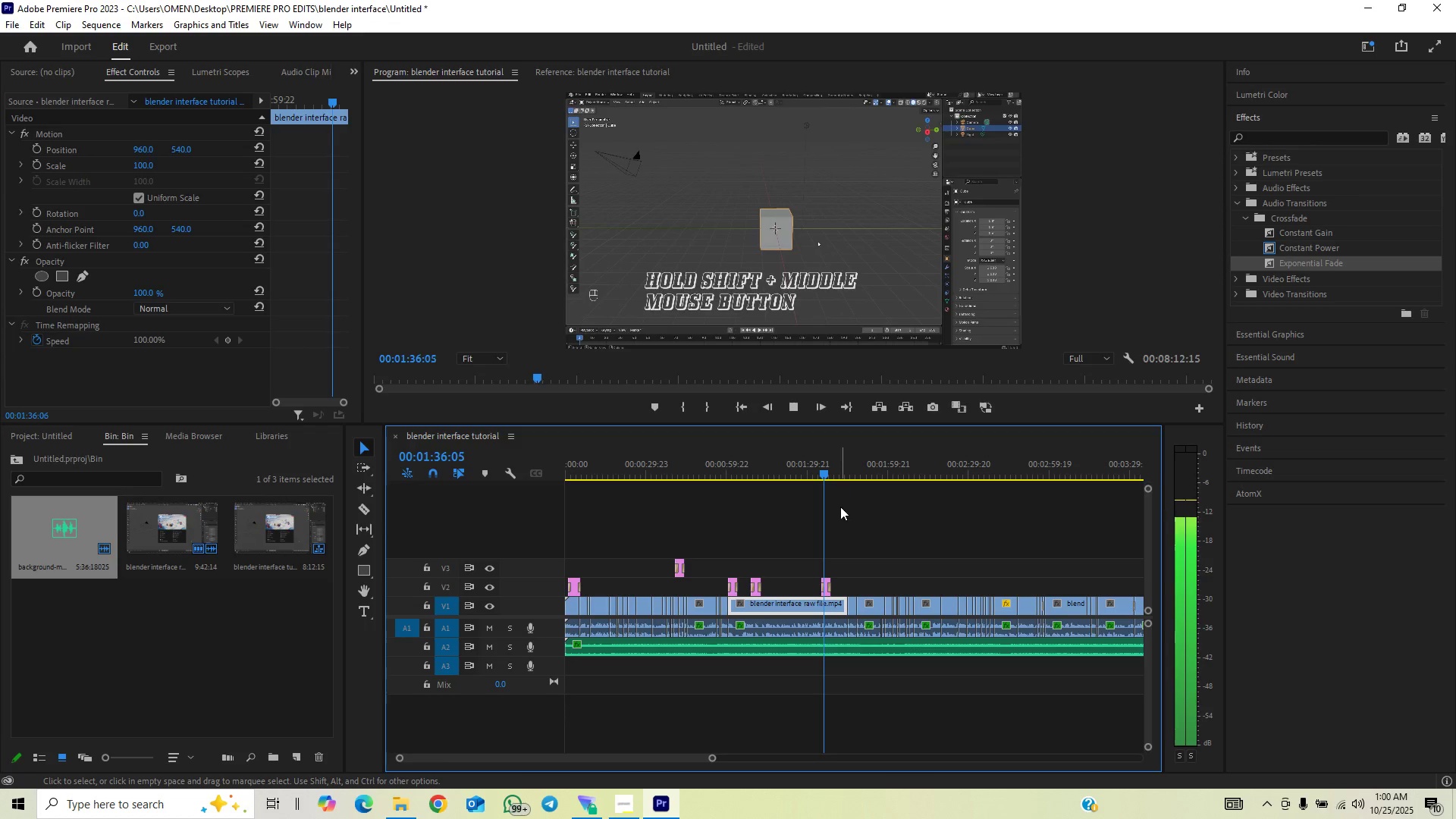 
key(Space)
 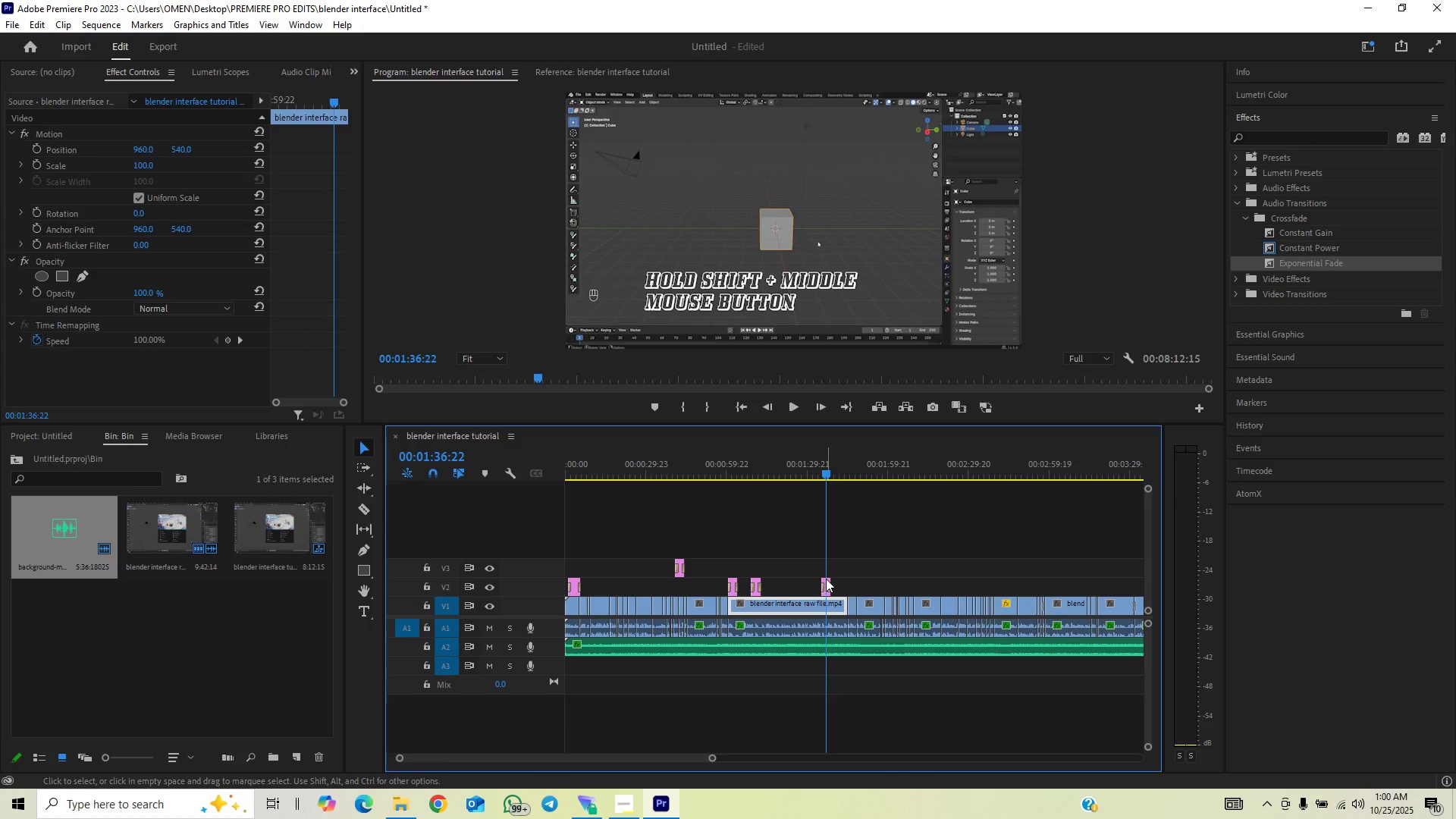 
left_click([826, 579])
 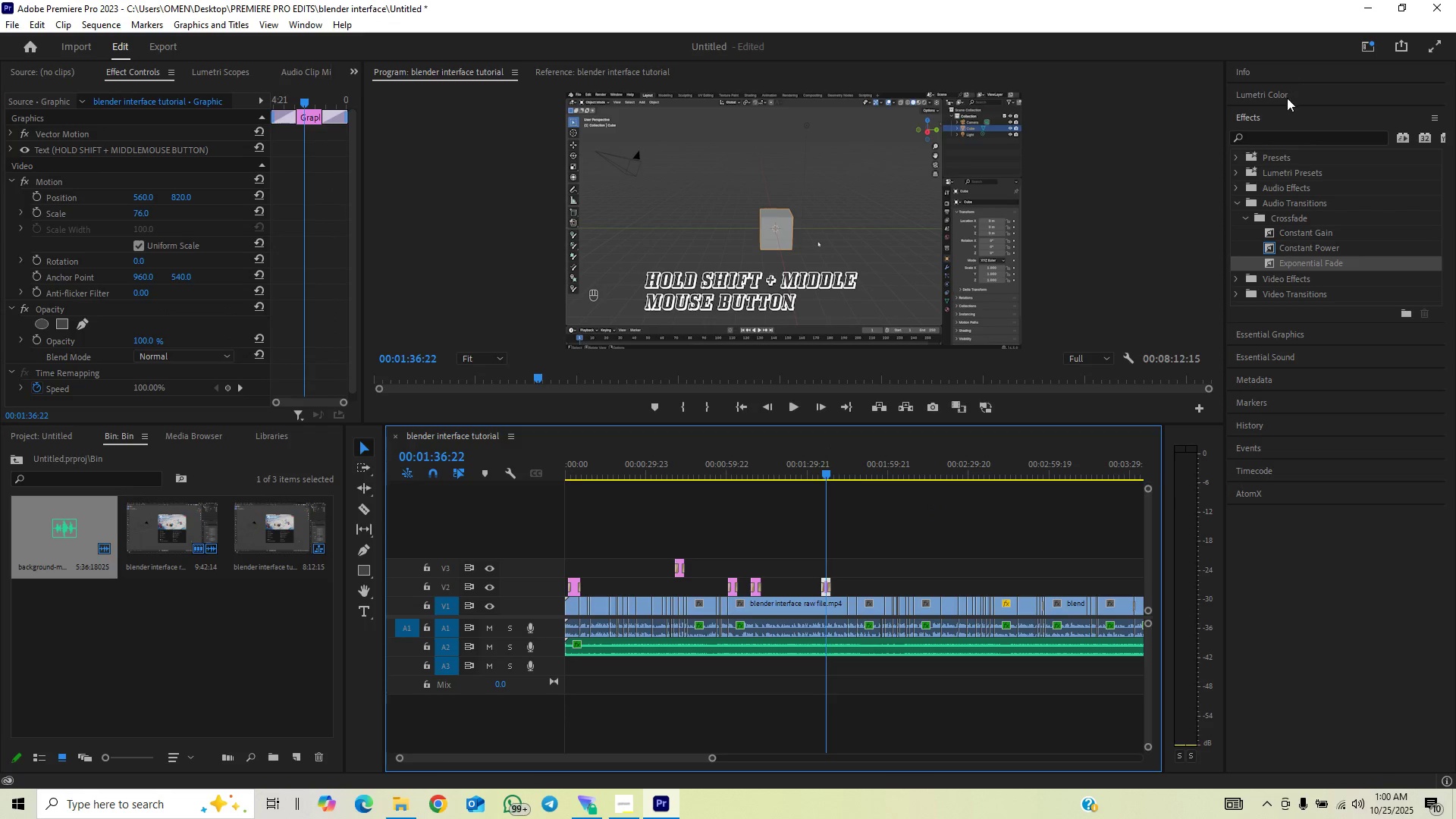 
left_click([1267, 119])
 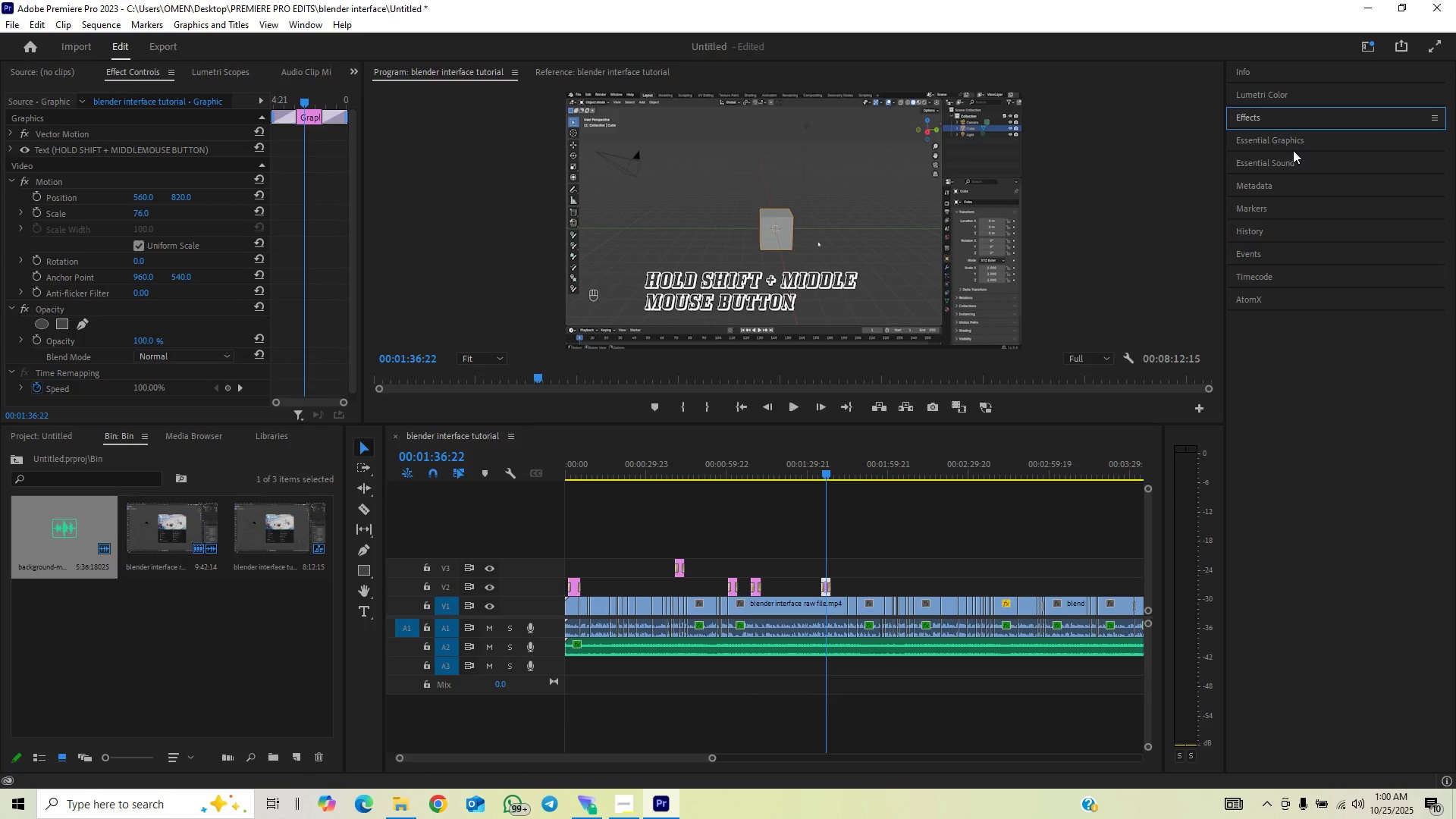 
left_click([1293, 150])
 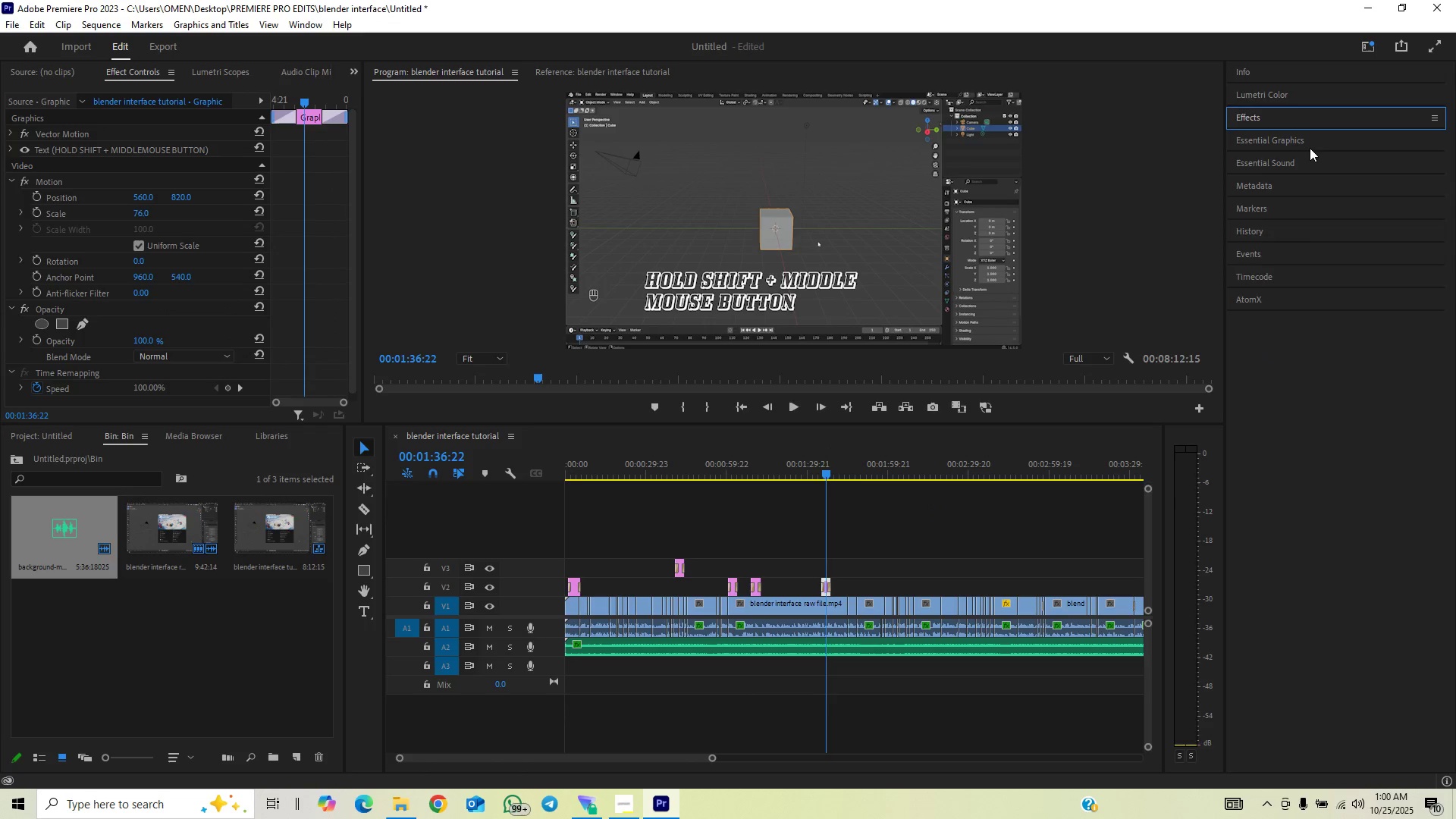 
left_click([1310, 148])
 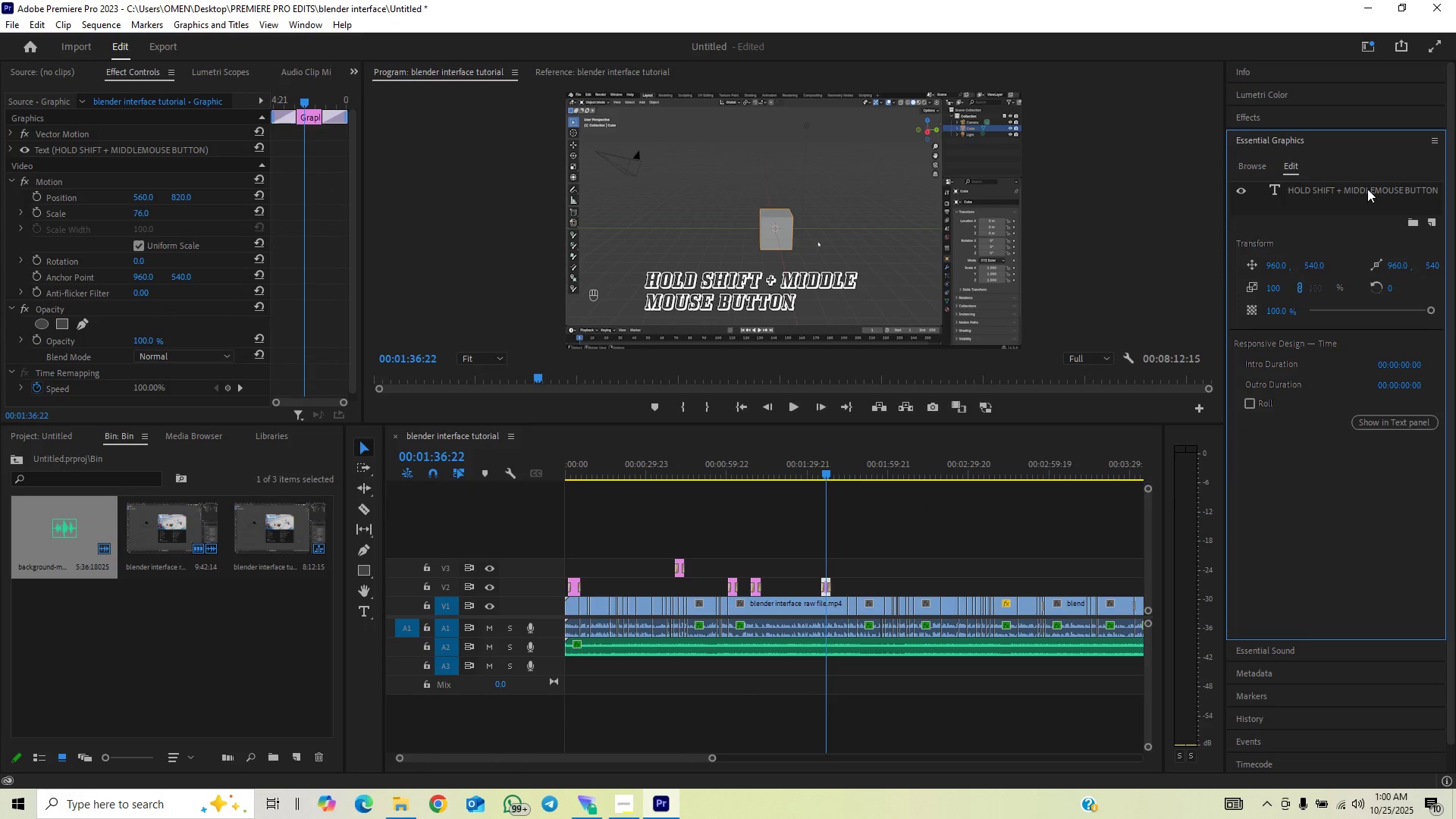 
double_click([1367, 189])
 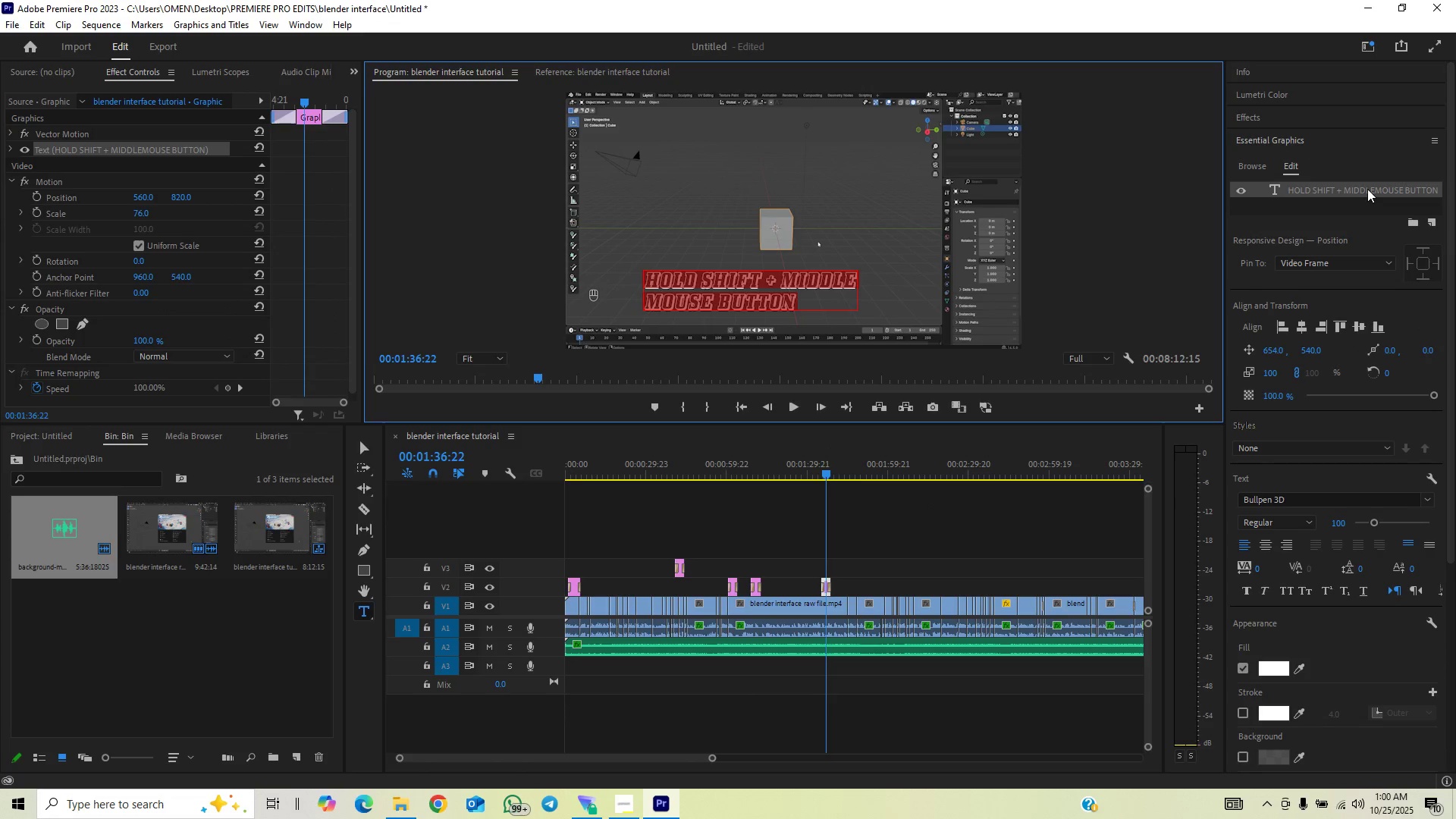 
type(G= GRAB)
 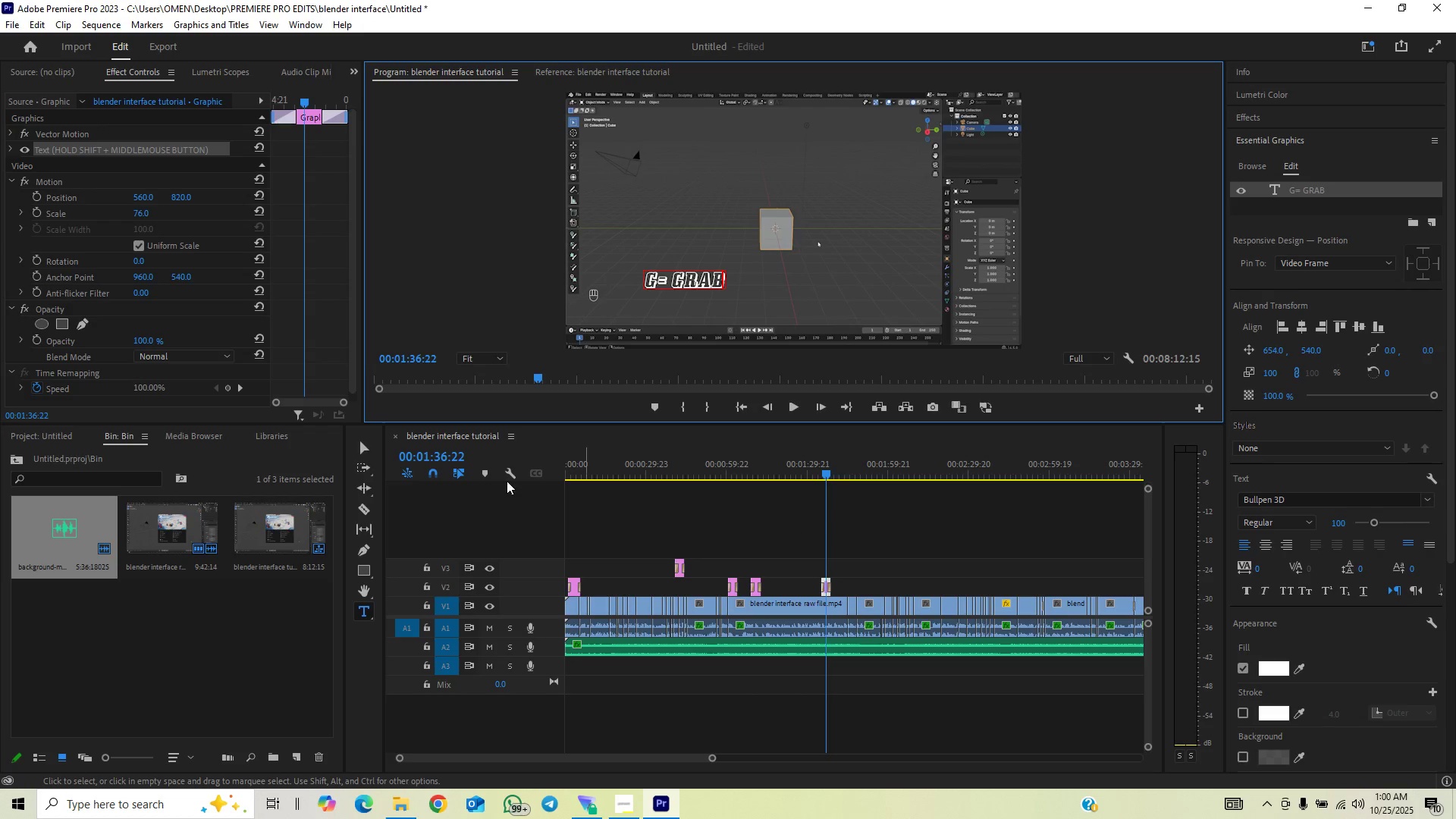 
left_click_drag(start_coordinate=[177, 196], to_coordinate=[217, 184])
 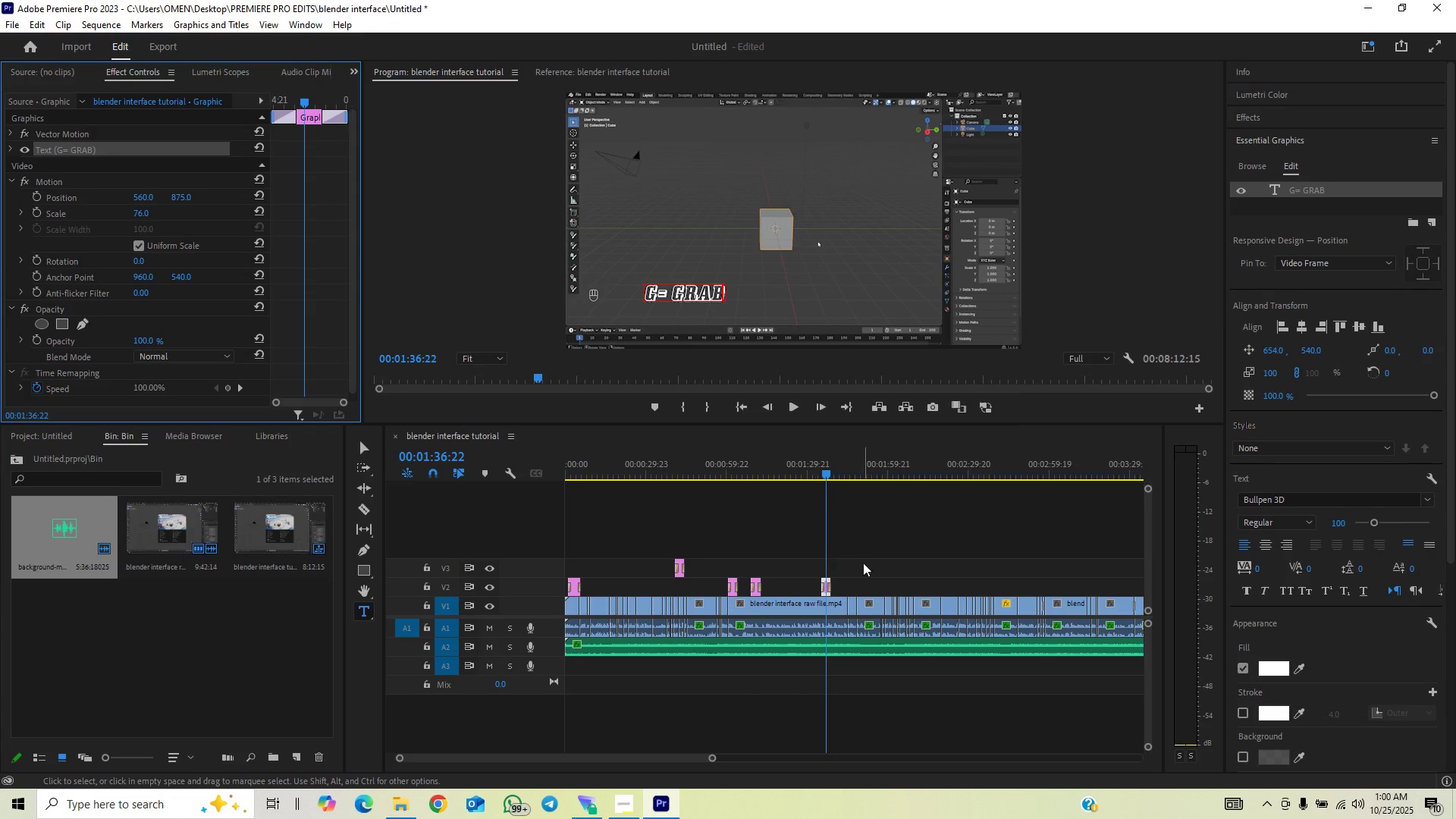 
left_click([855, 574])
 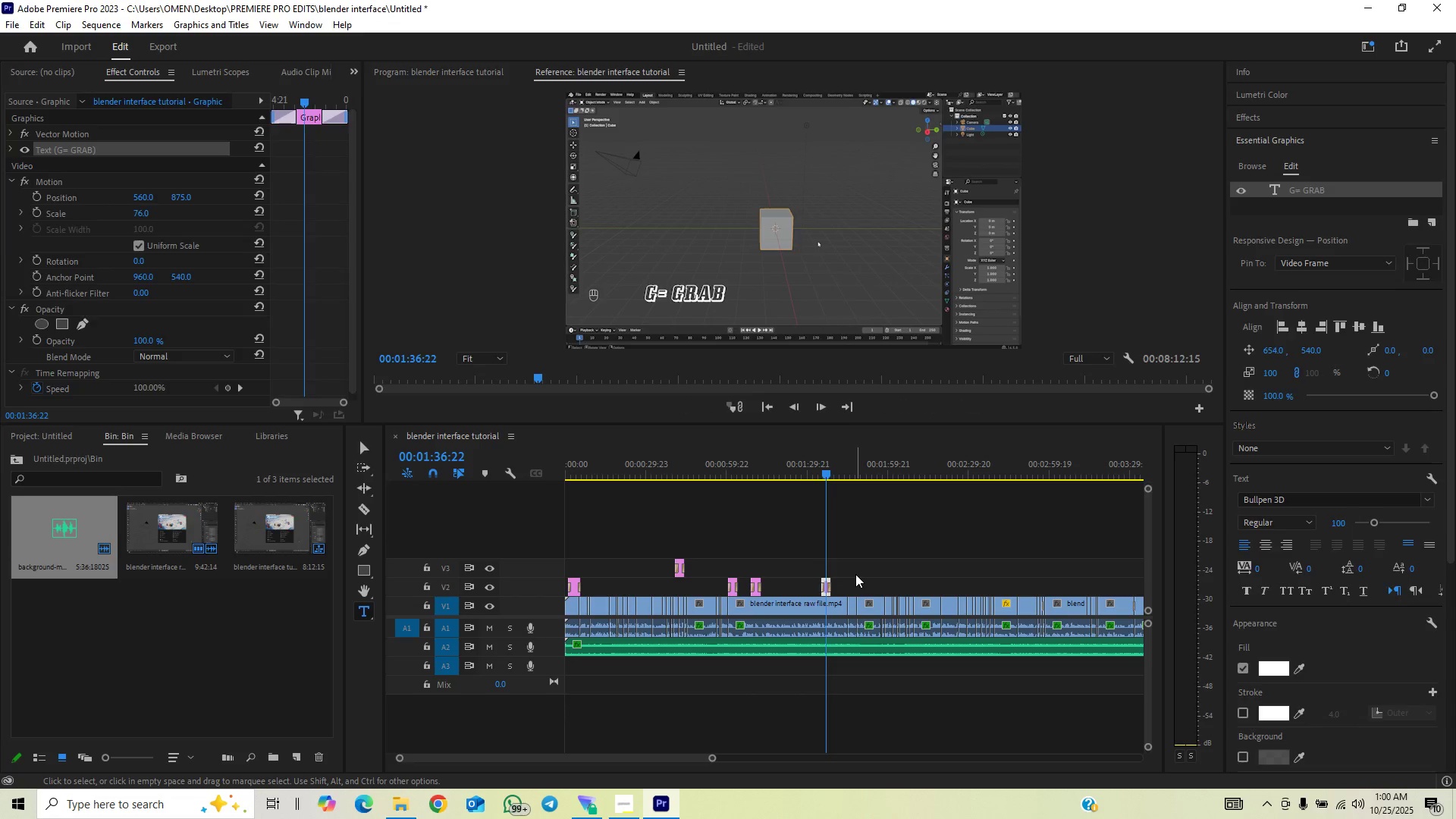 
key(Space)